 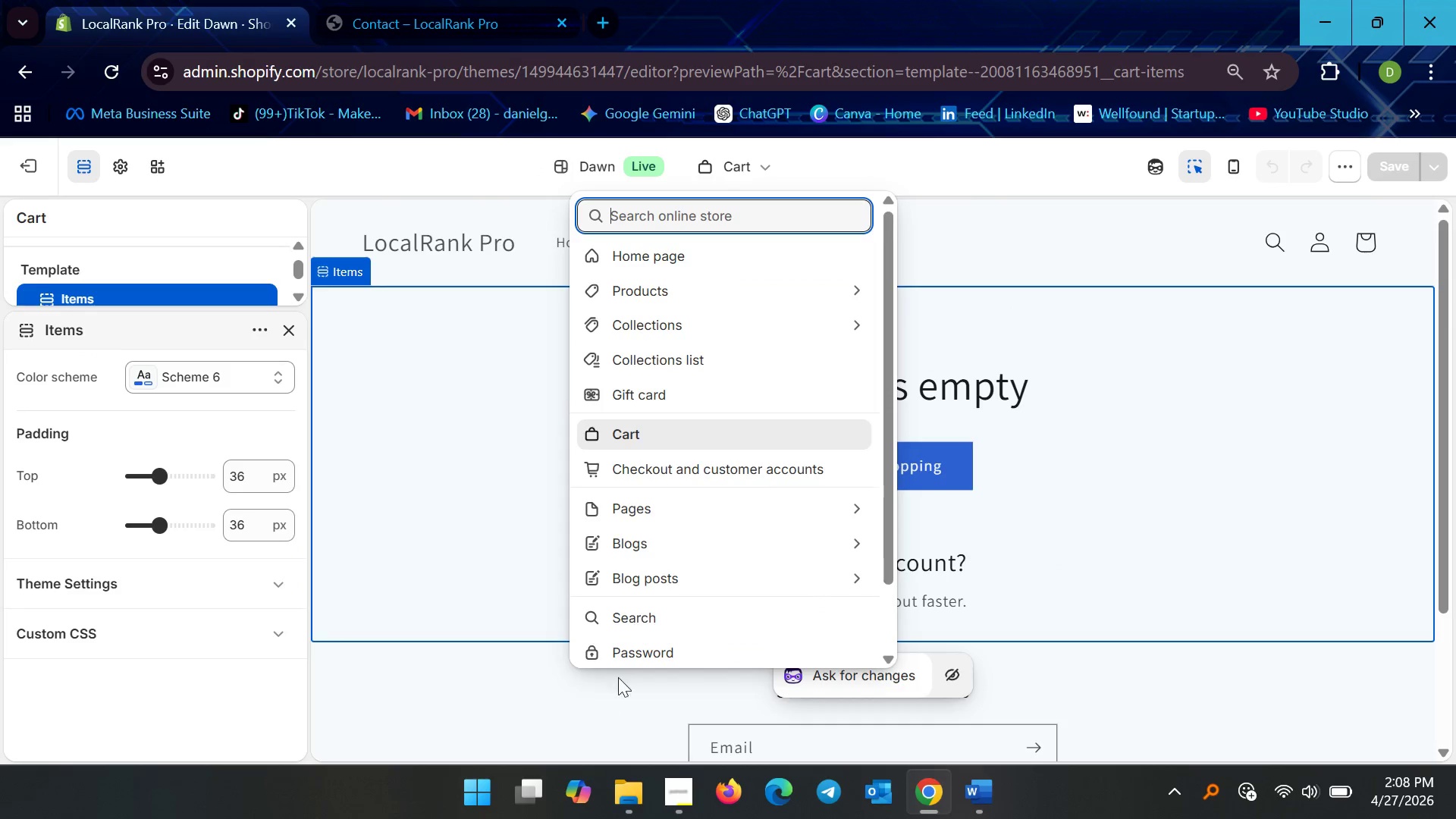 
left_click([704, 505])
 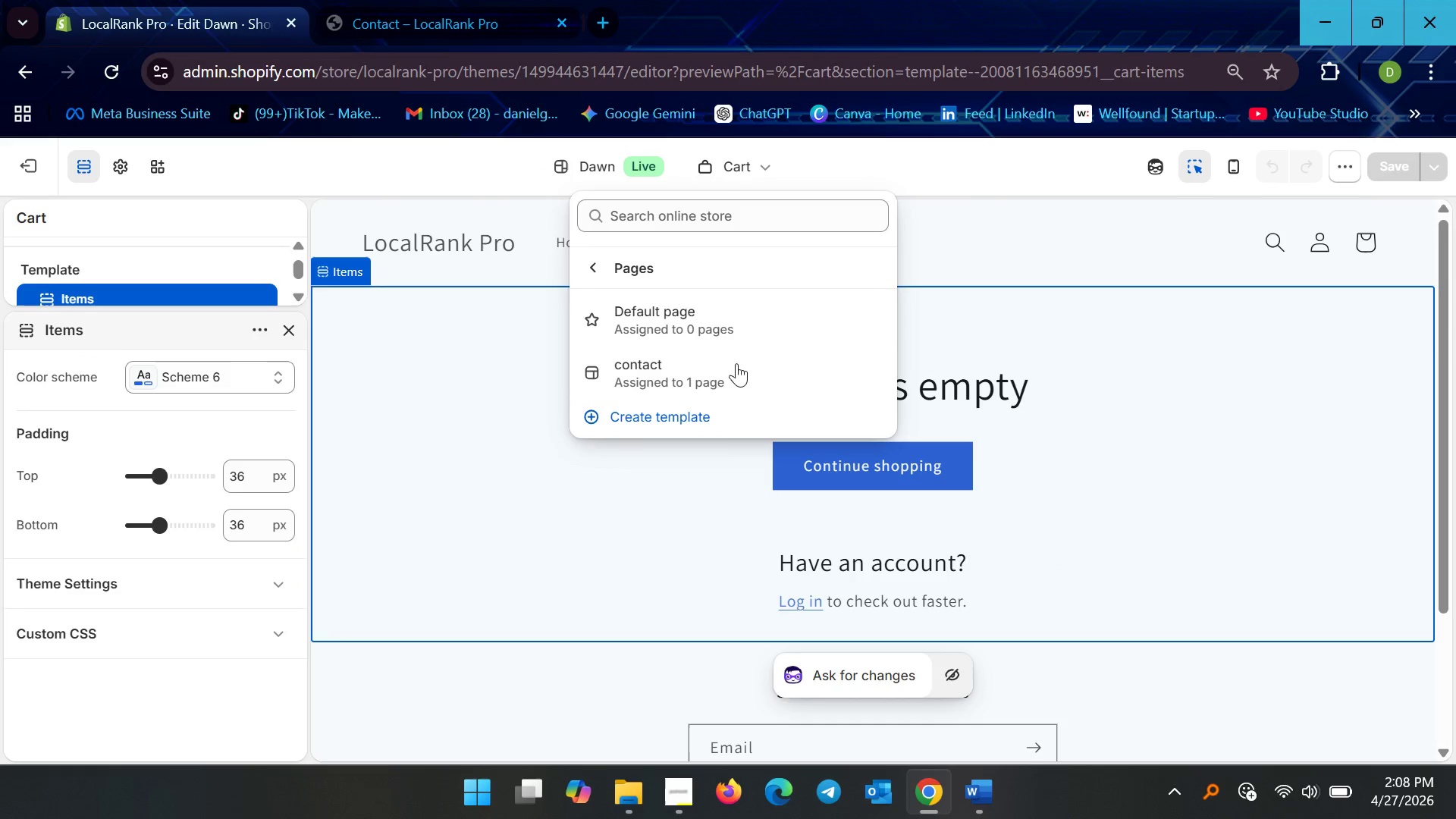 
left_click([702, 368])
 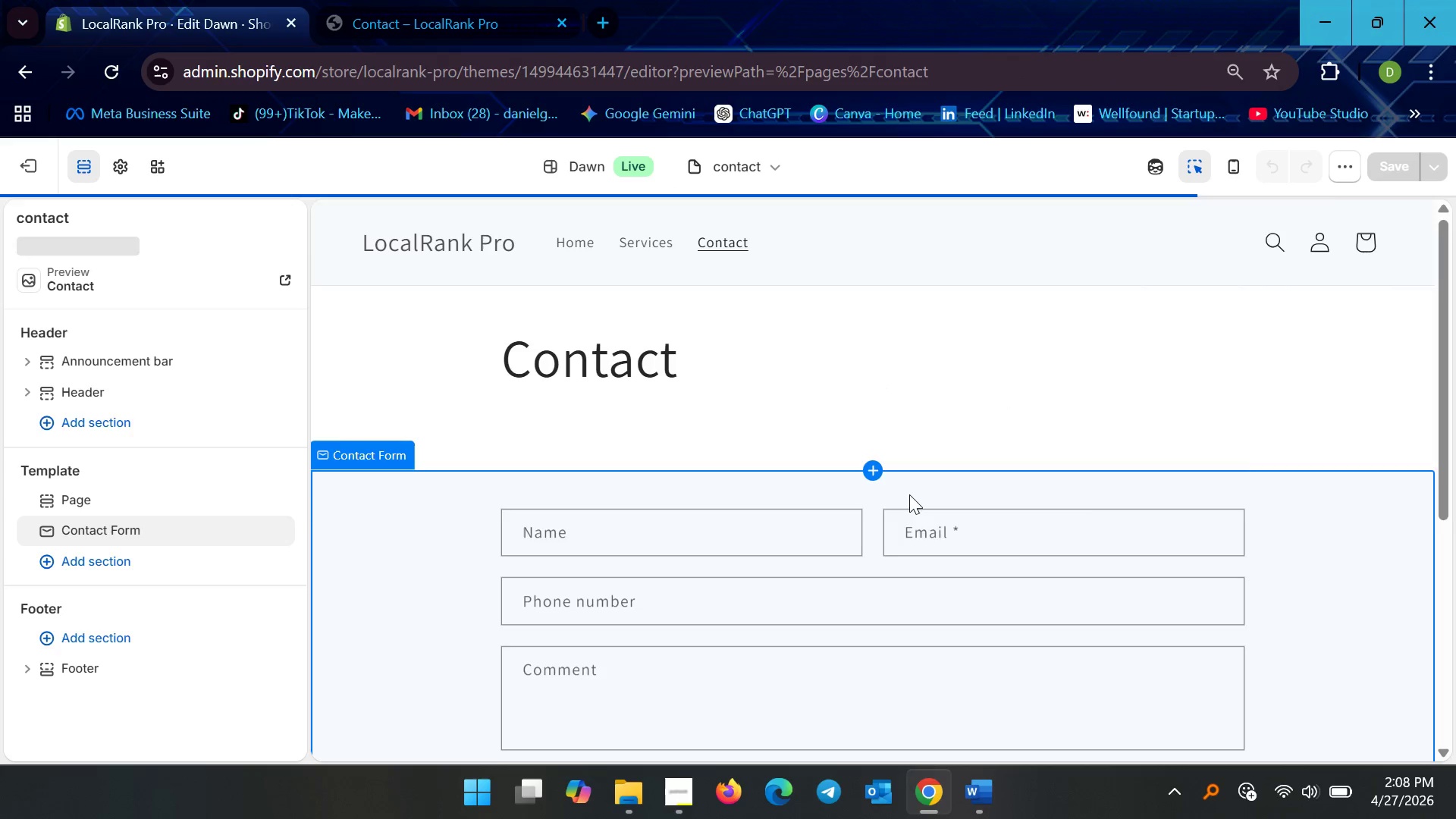 
left_click([504, 553])
 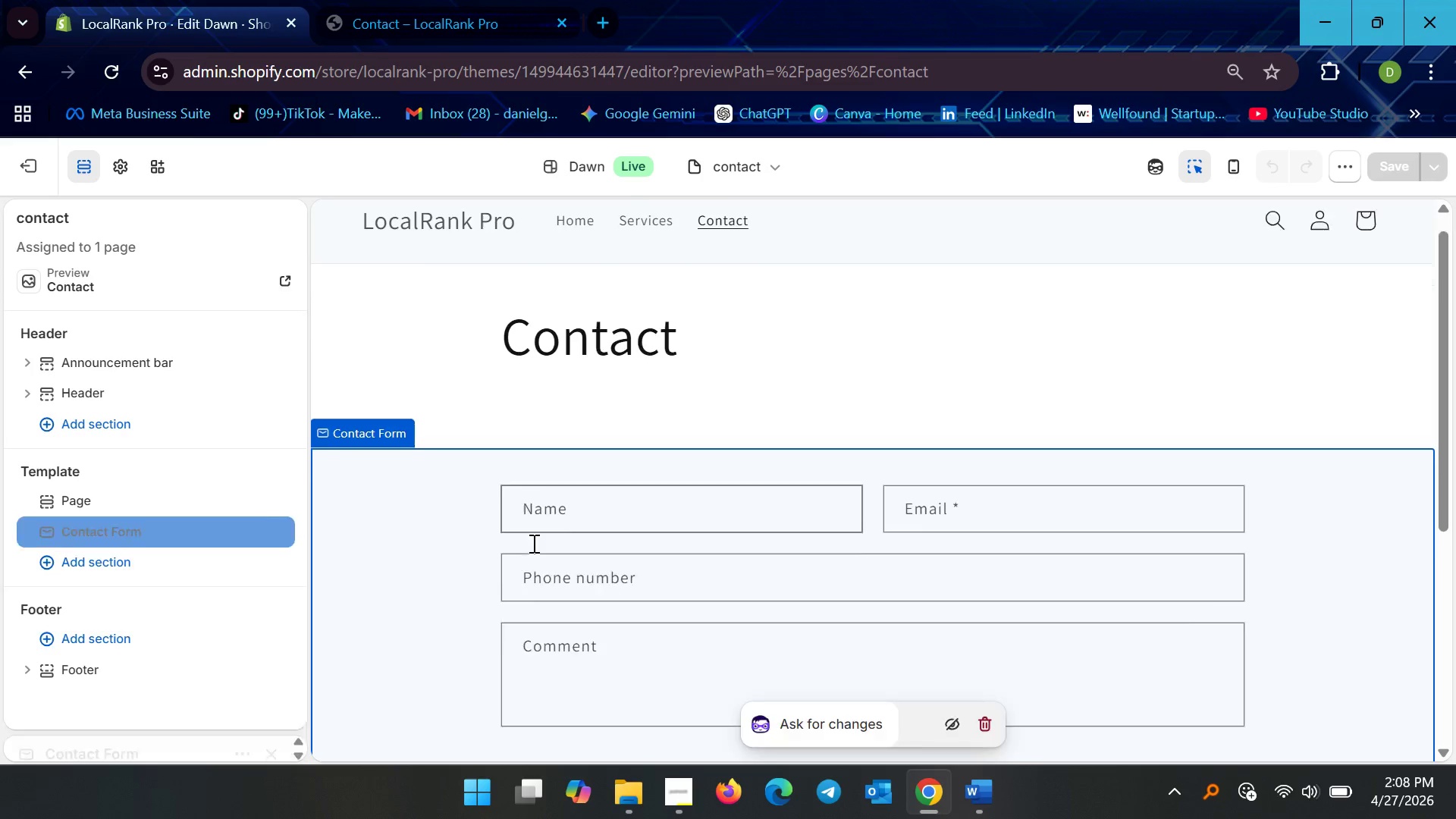 
scroll: coordinate [664, 518], scroll_direction: down, amount: 5.0
 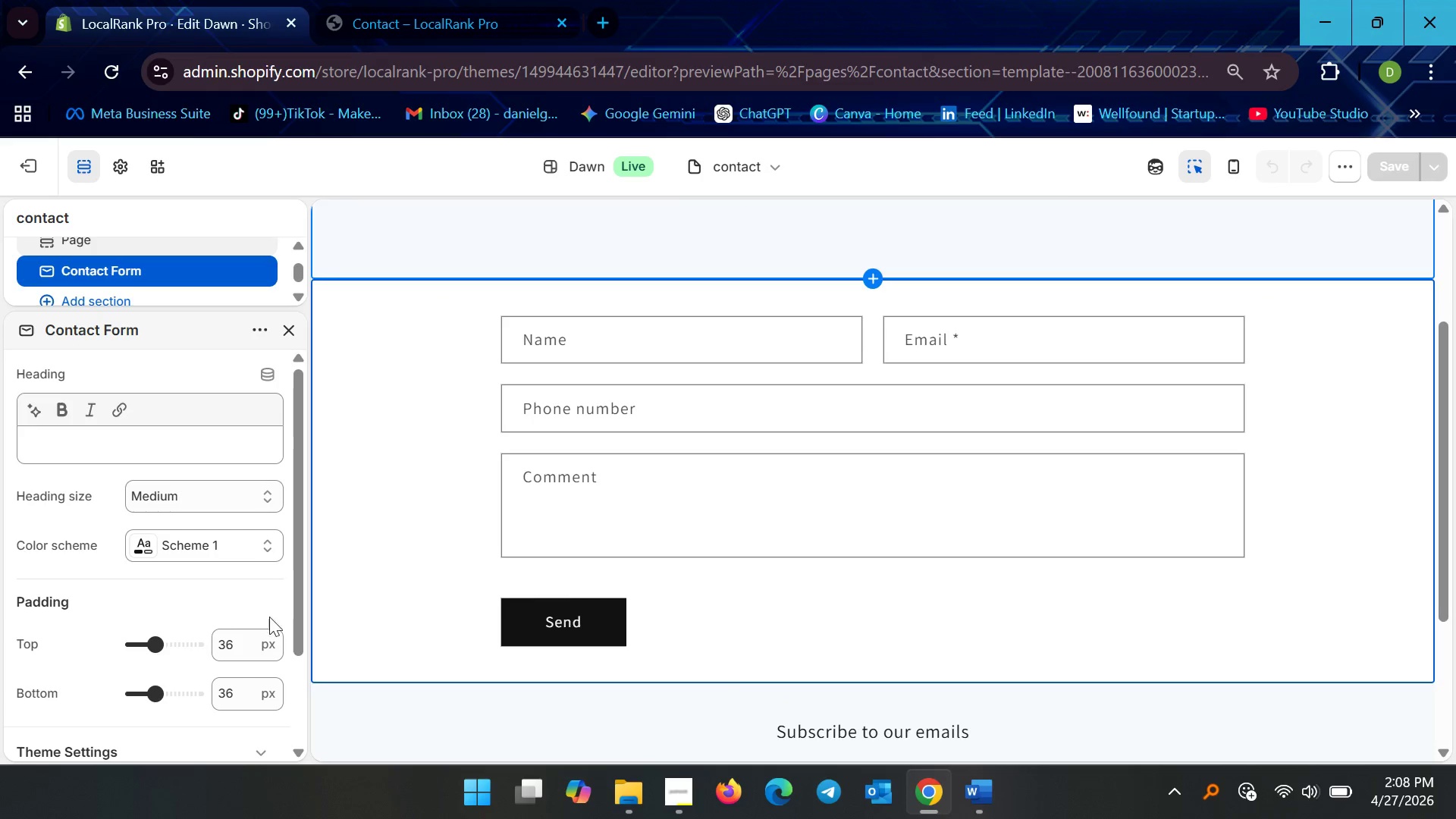 
left_click([227, 548])
 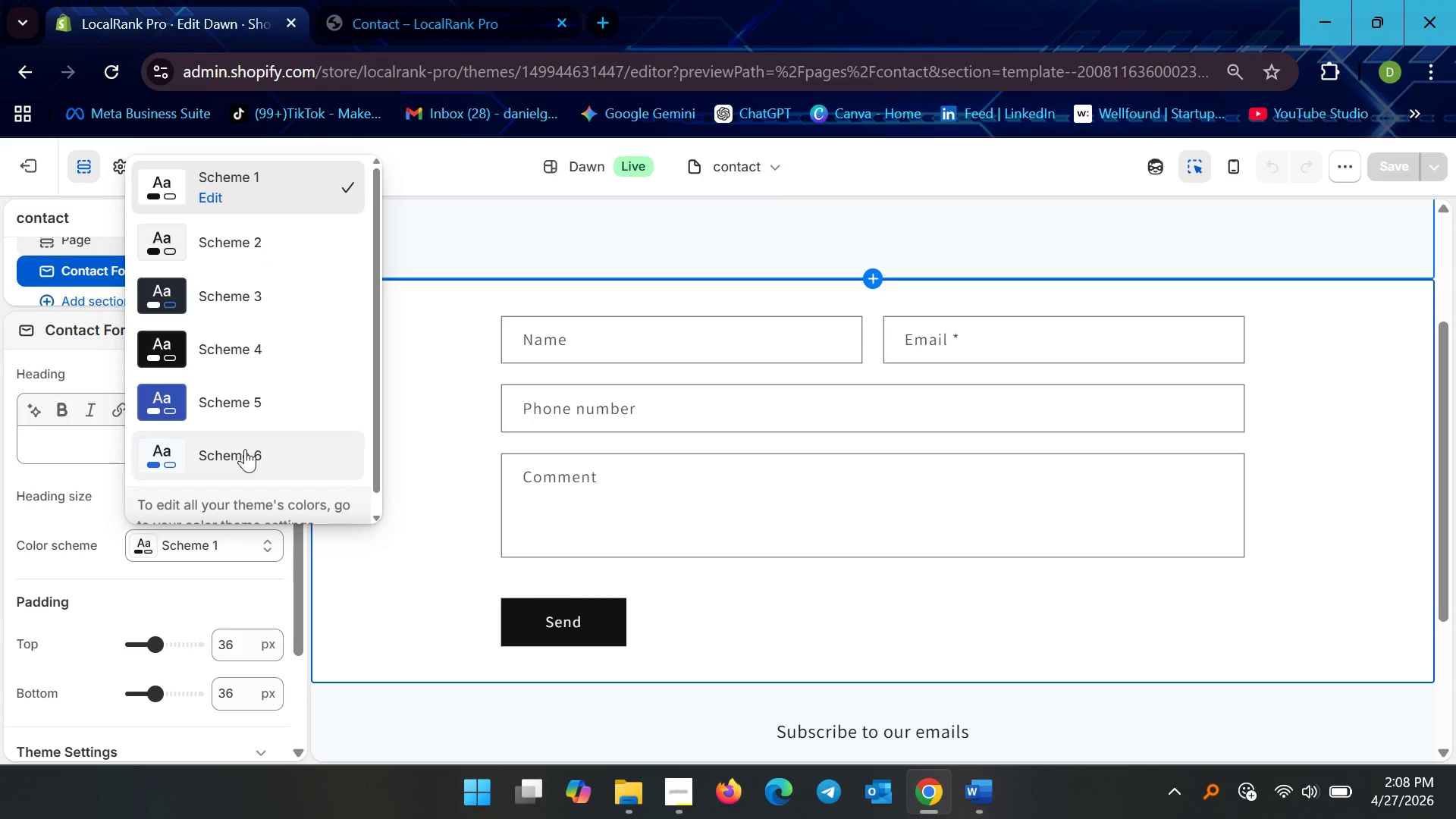 
left_click([245, 449])
 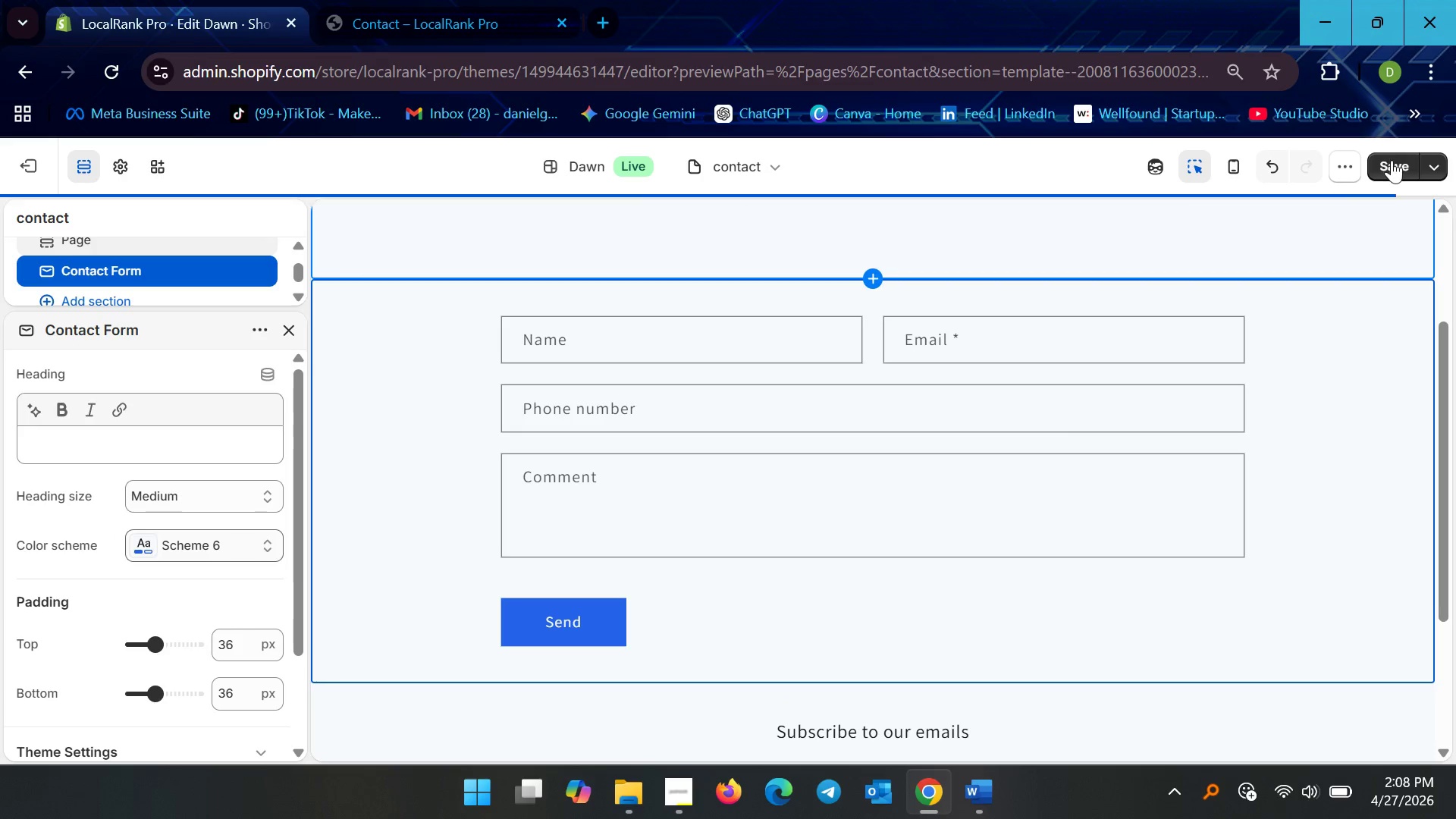 
left_click([1392, 160])
 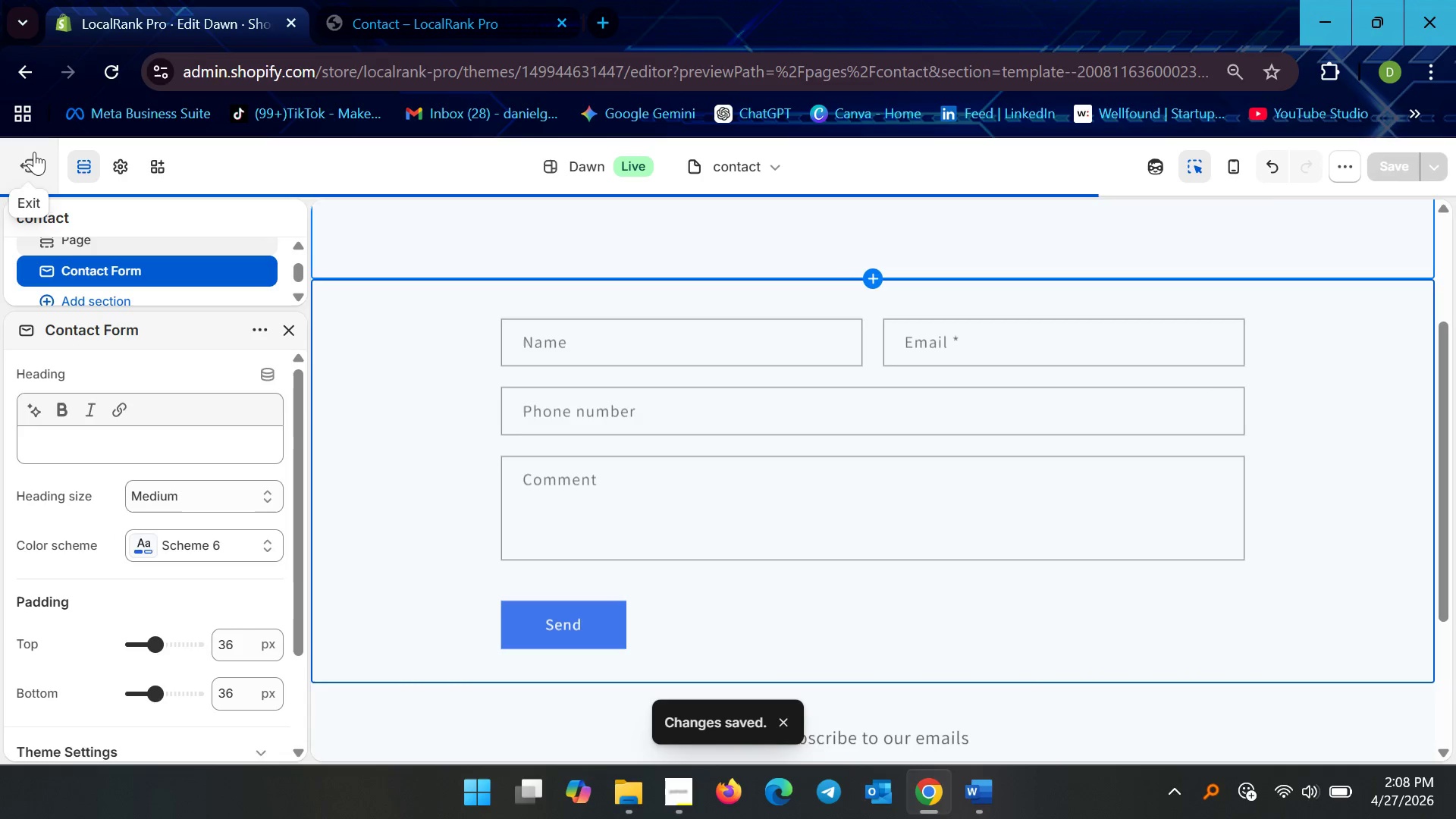 
left_click([28, 158])
 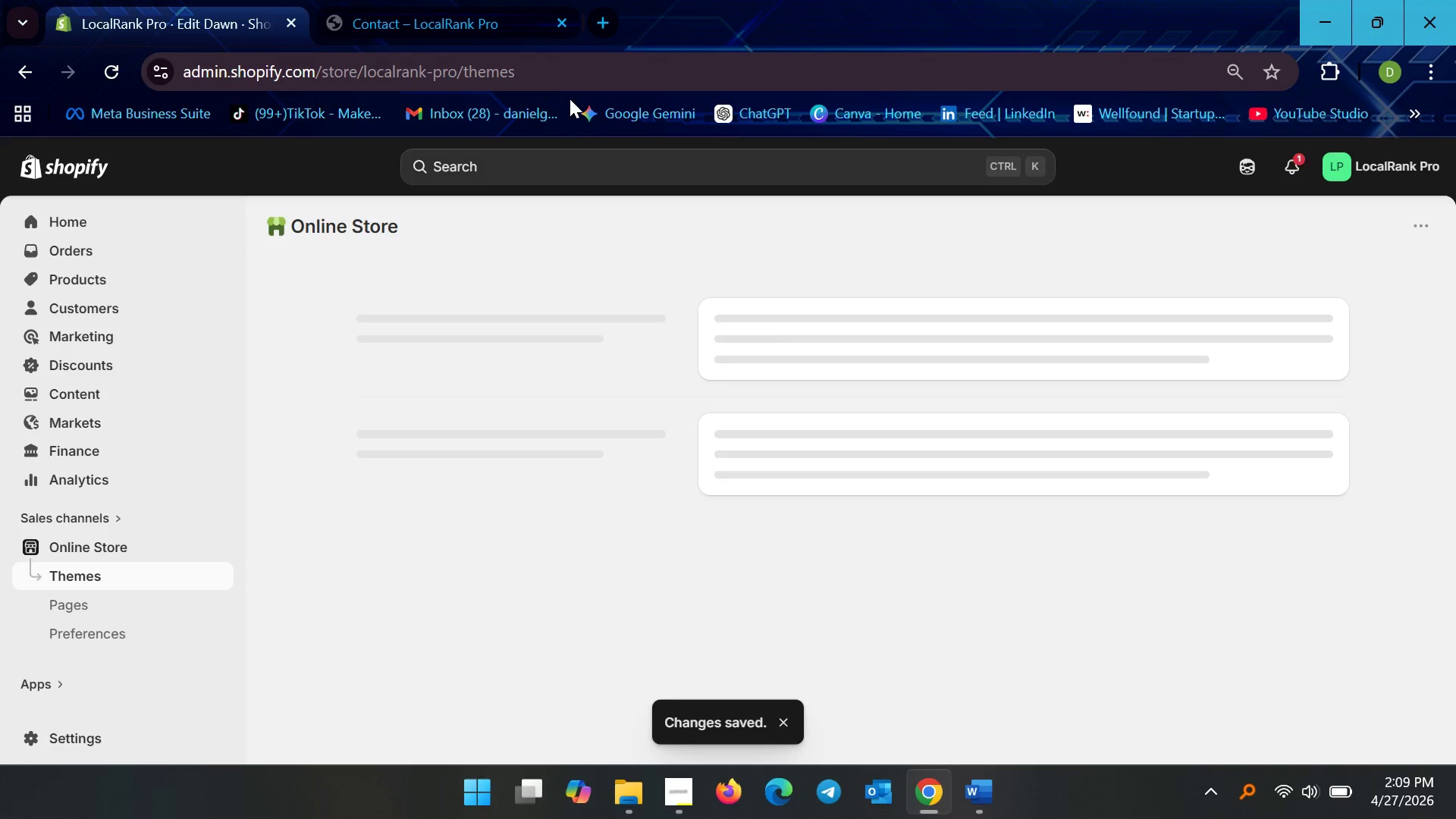 
left_click([492, 23])
 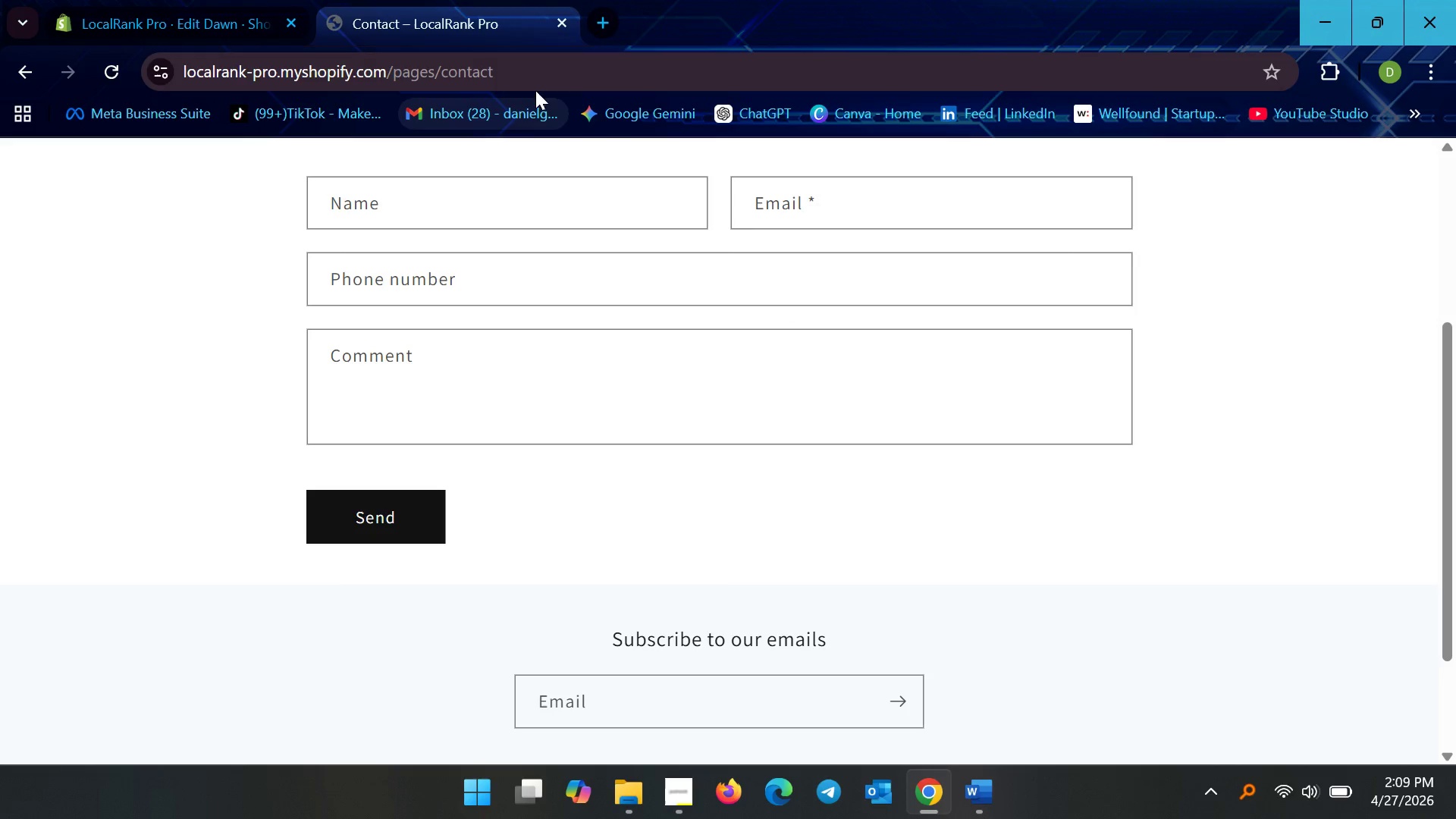 
left_click([536, 64])
 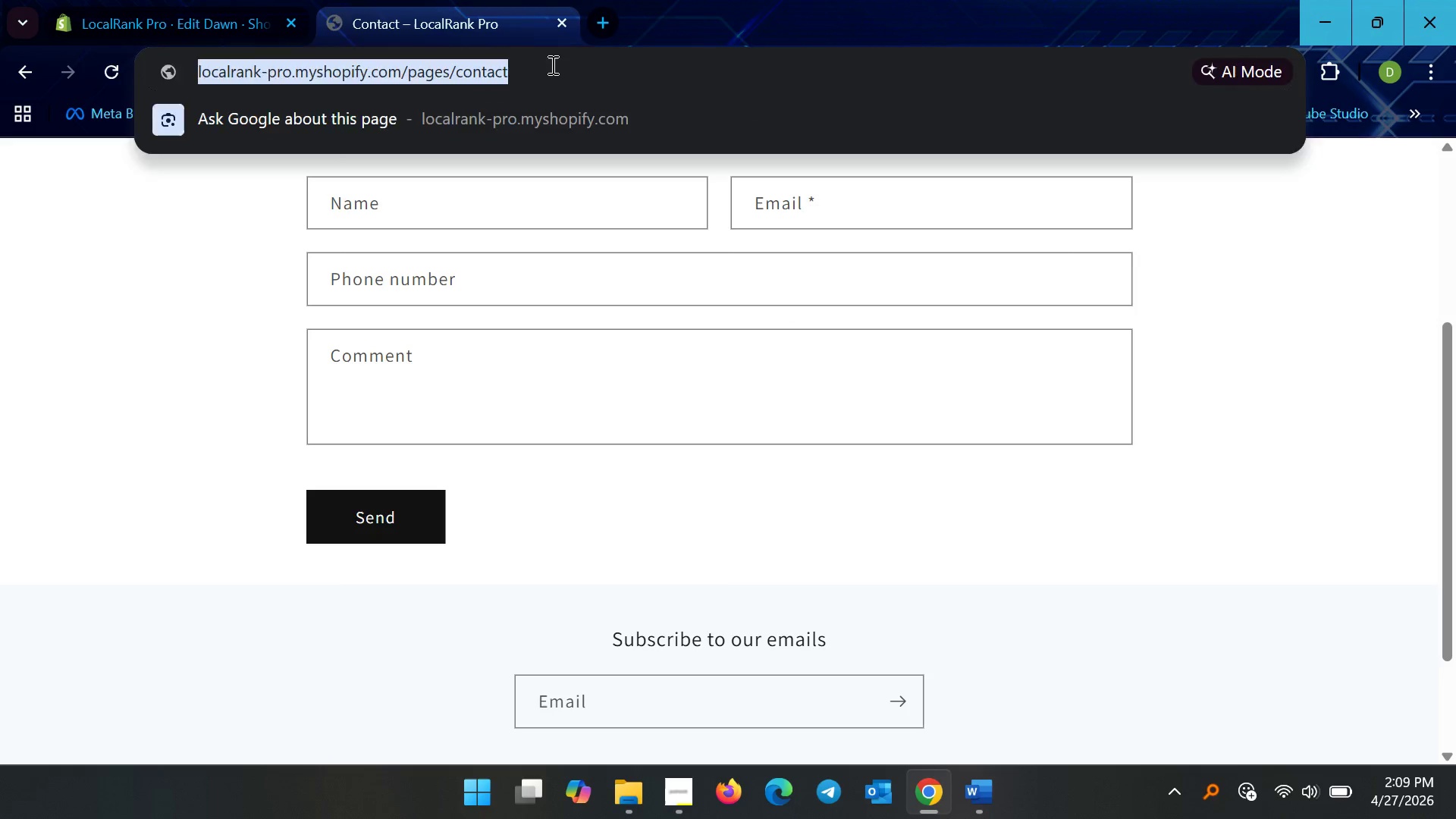 
key(Enter)
 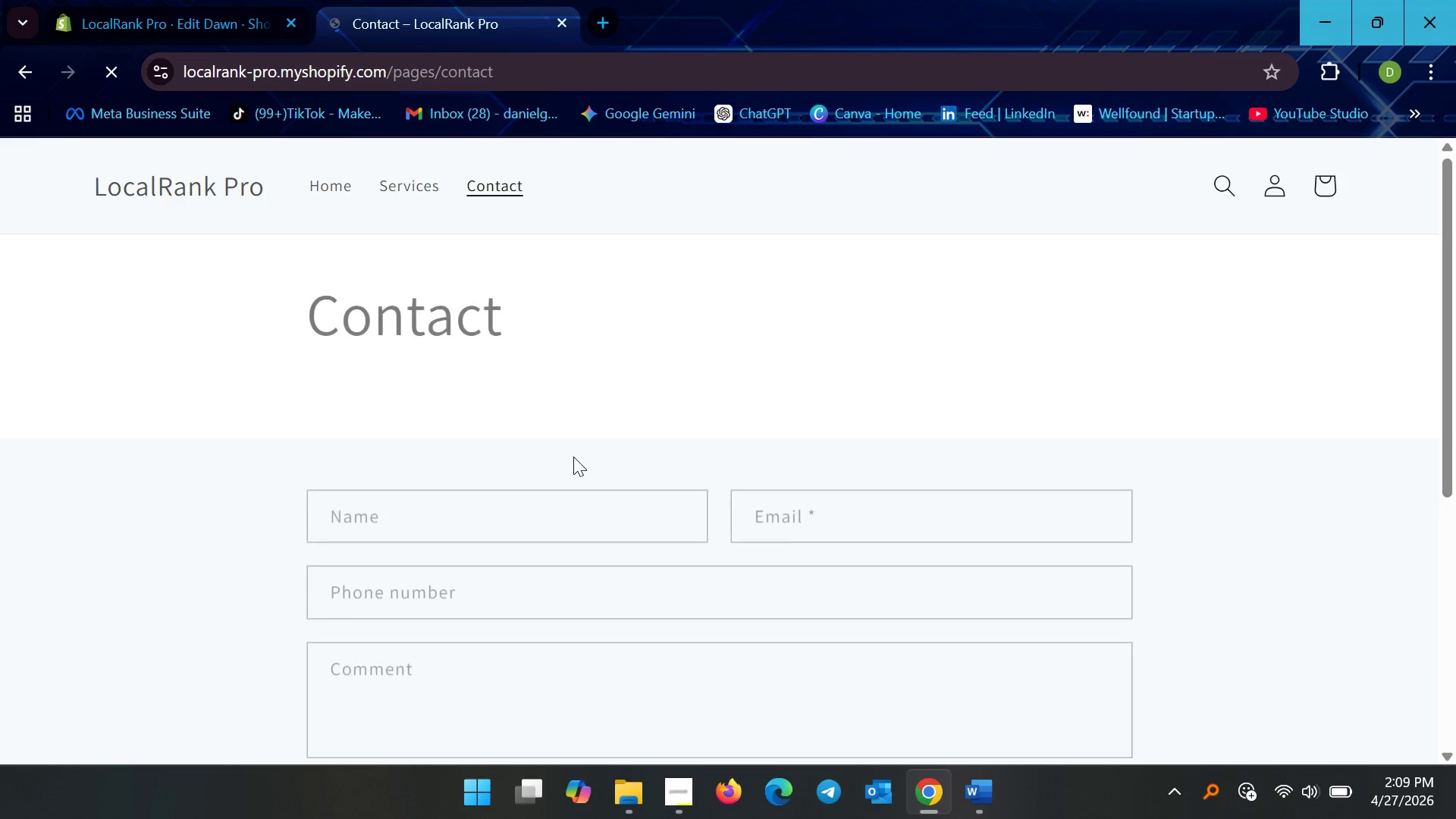 
scroll: coordinate [557, 472], scroll_direction: down, amount: 5.0
 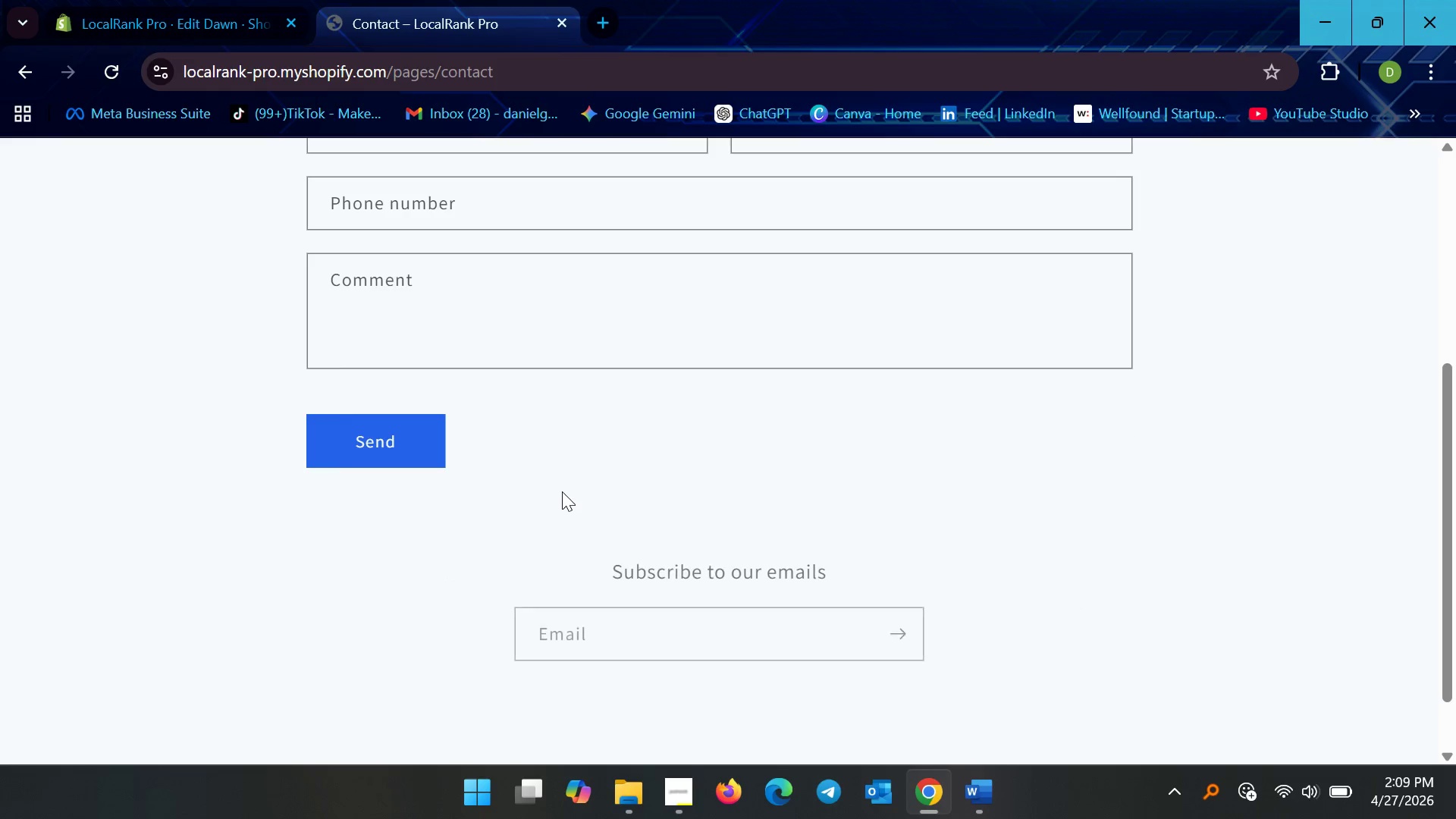 
scroll: coordinate [510, 477], scroll_direction: up, amount: 9.0
 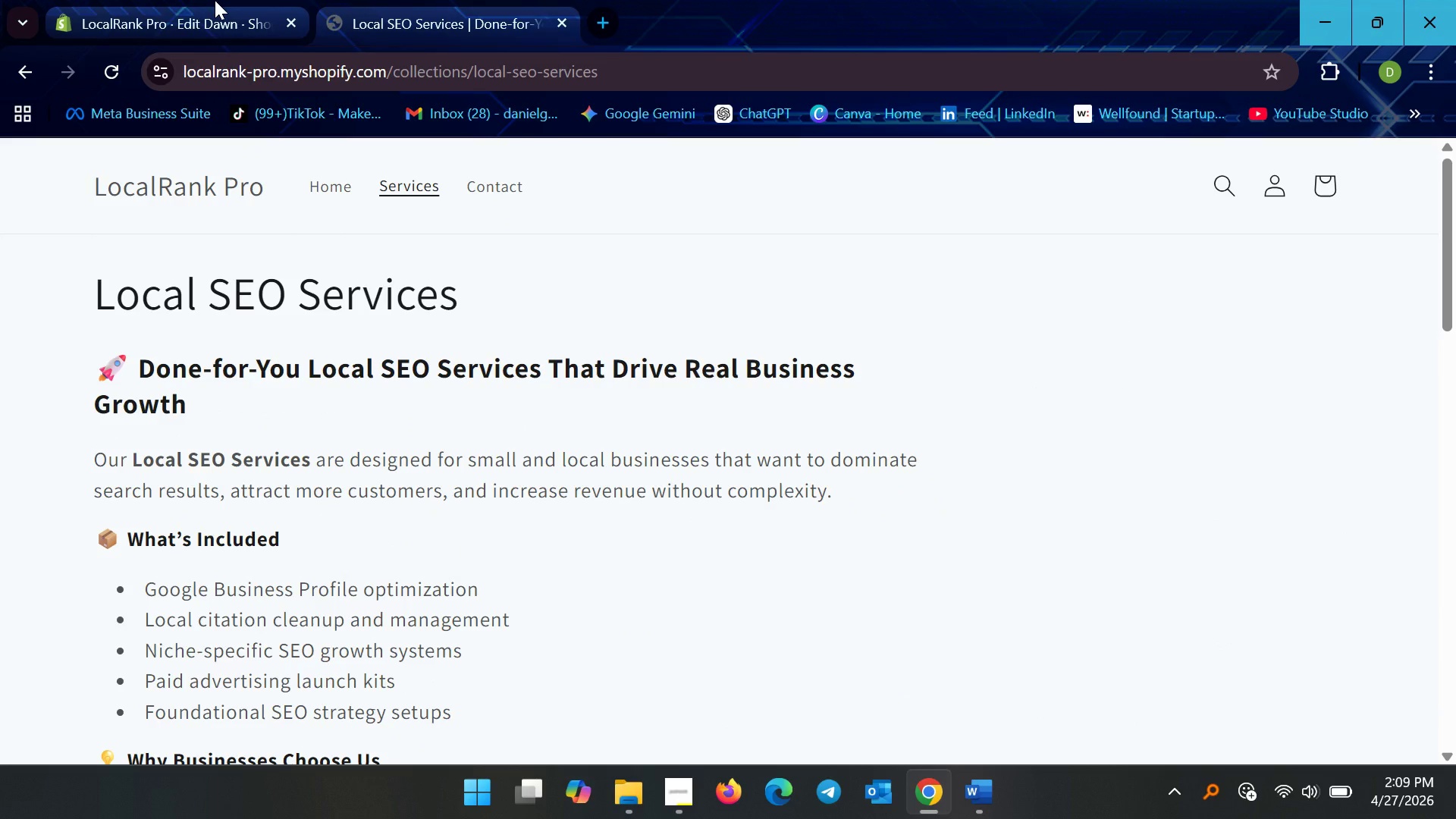 
left_click([215, 0])
 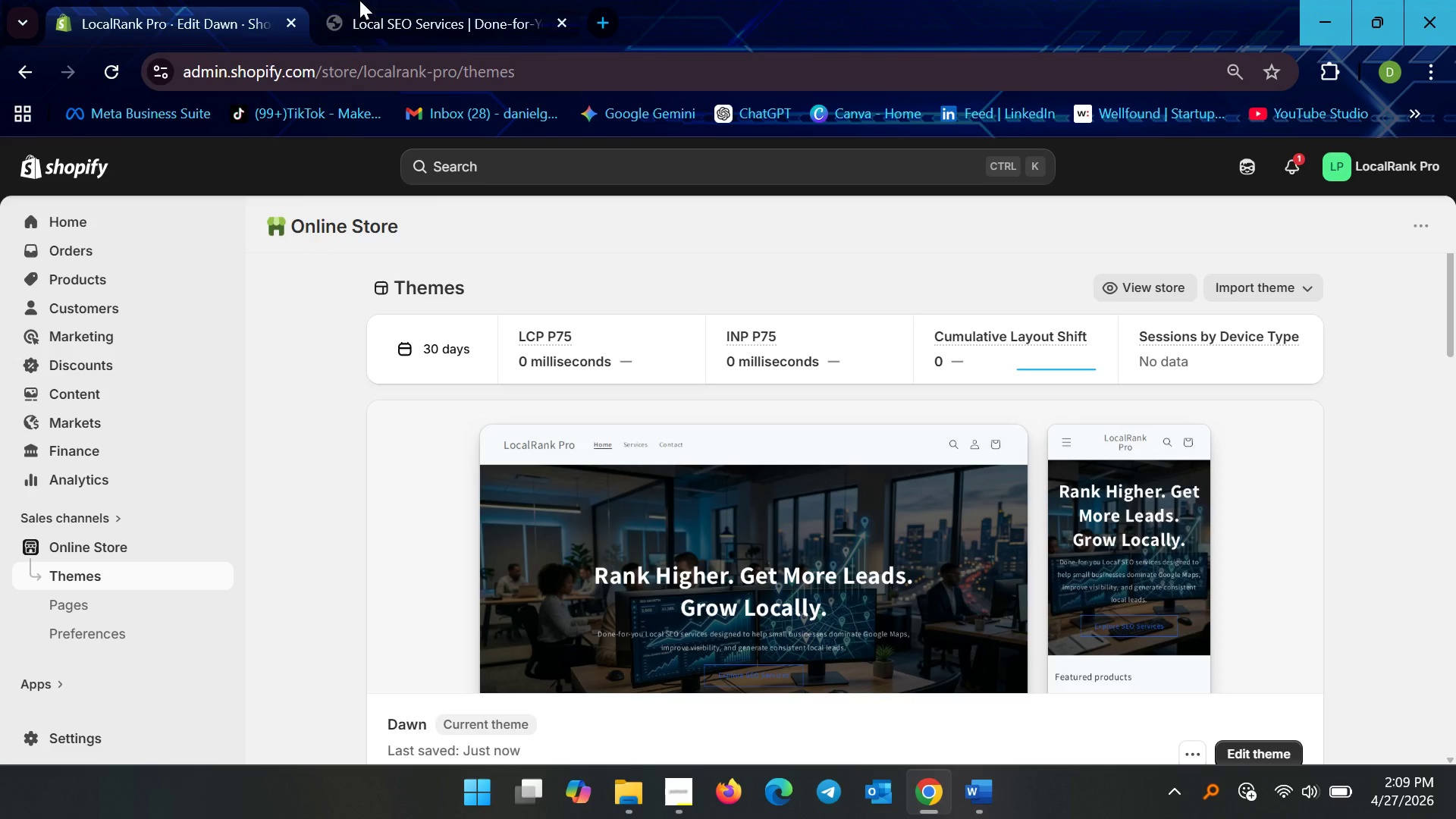 
left_click([396, 0])
 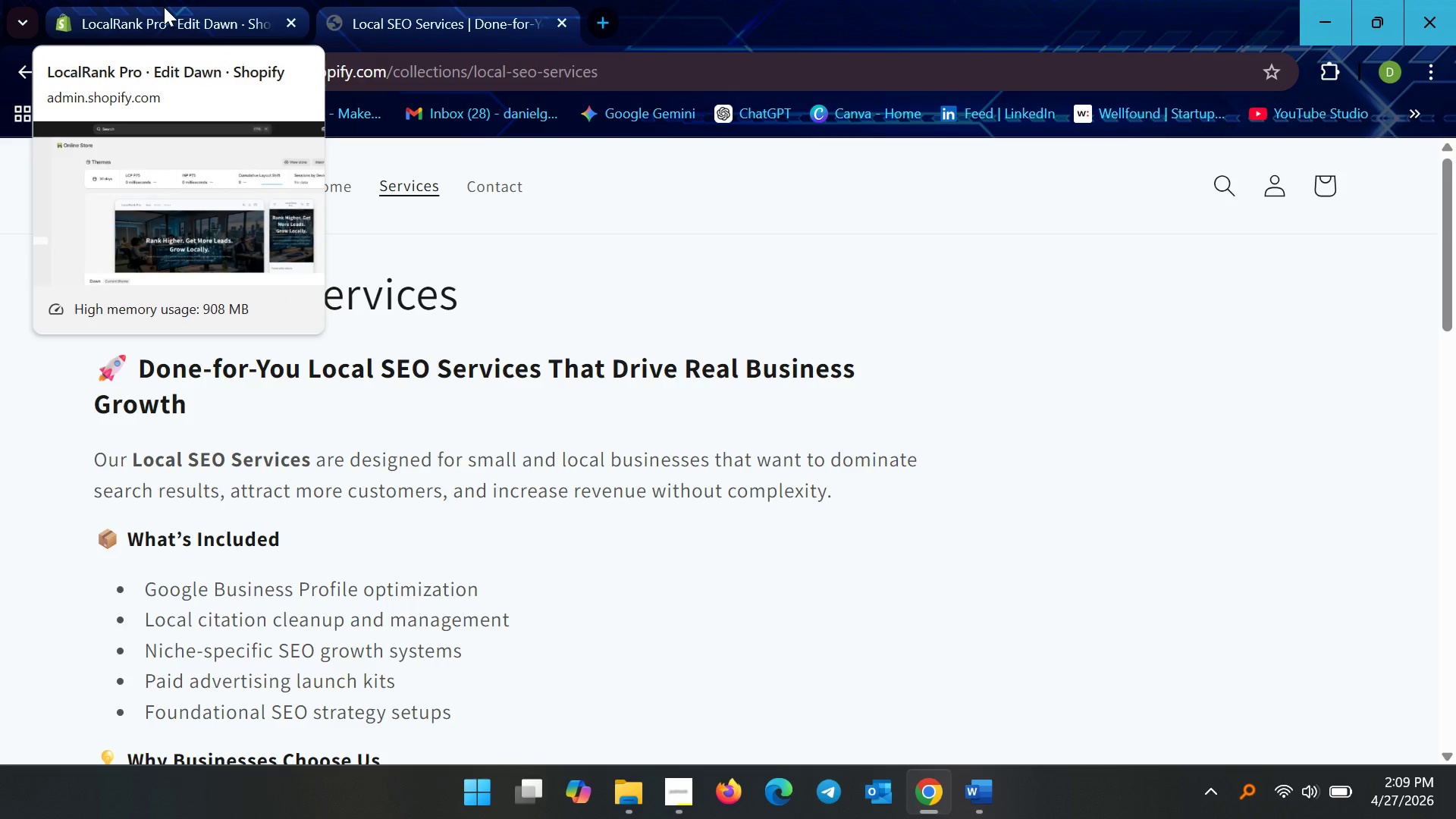 
left_click([164, 7])
 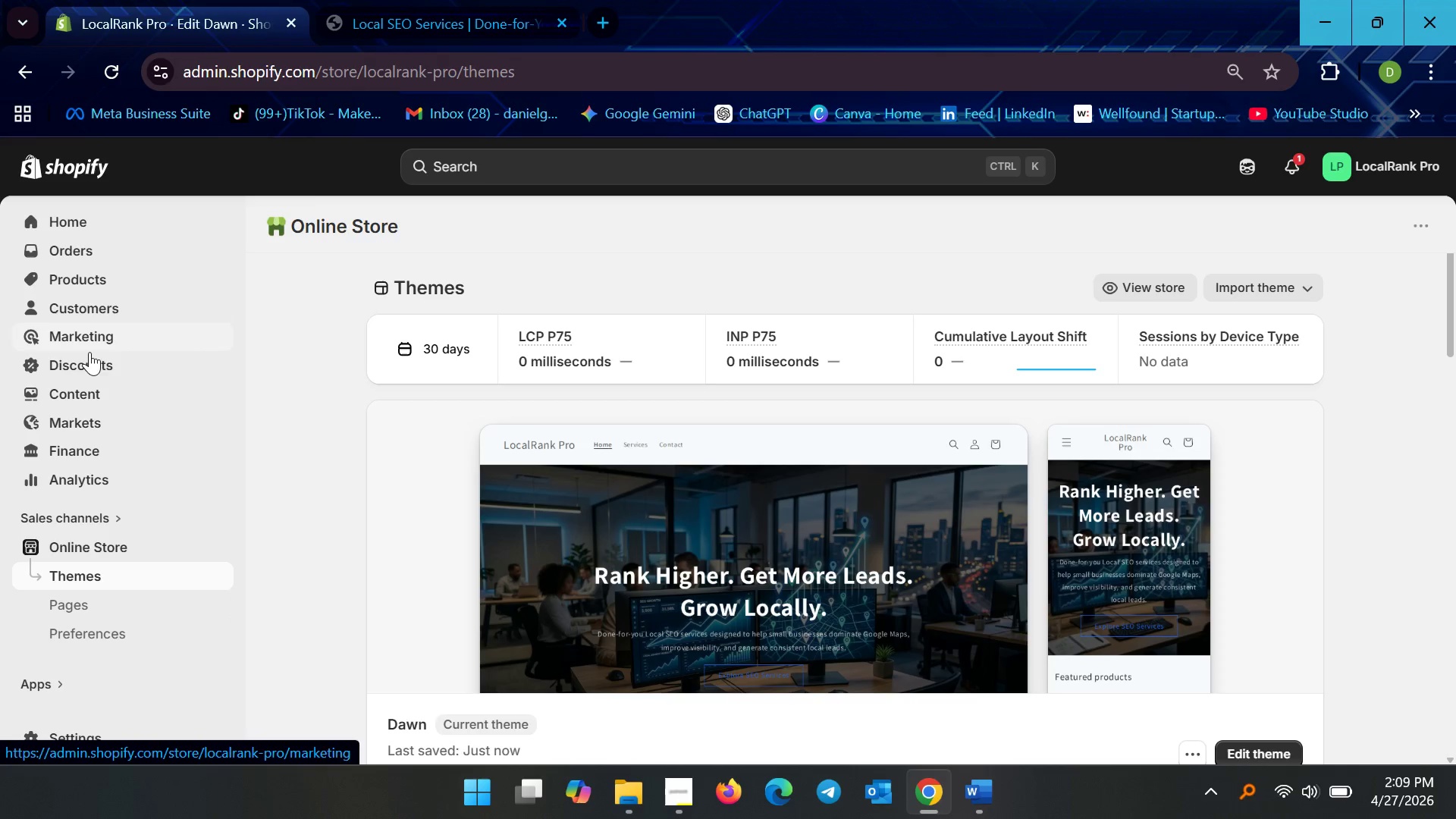 
wait(5.28)
 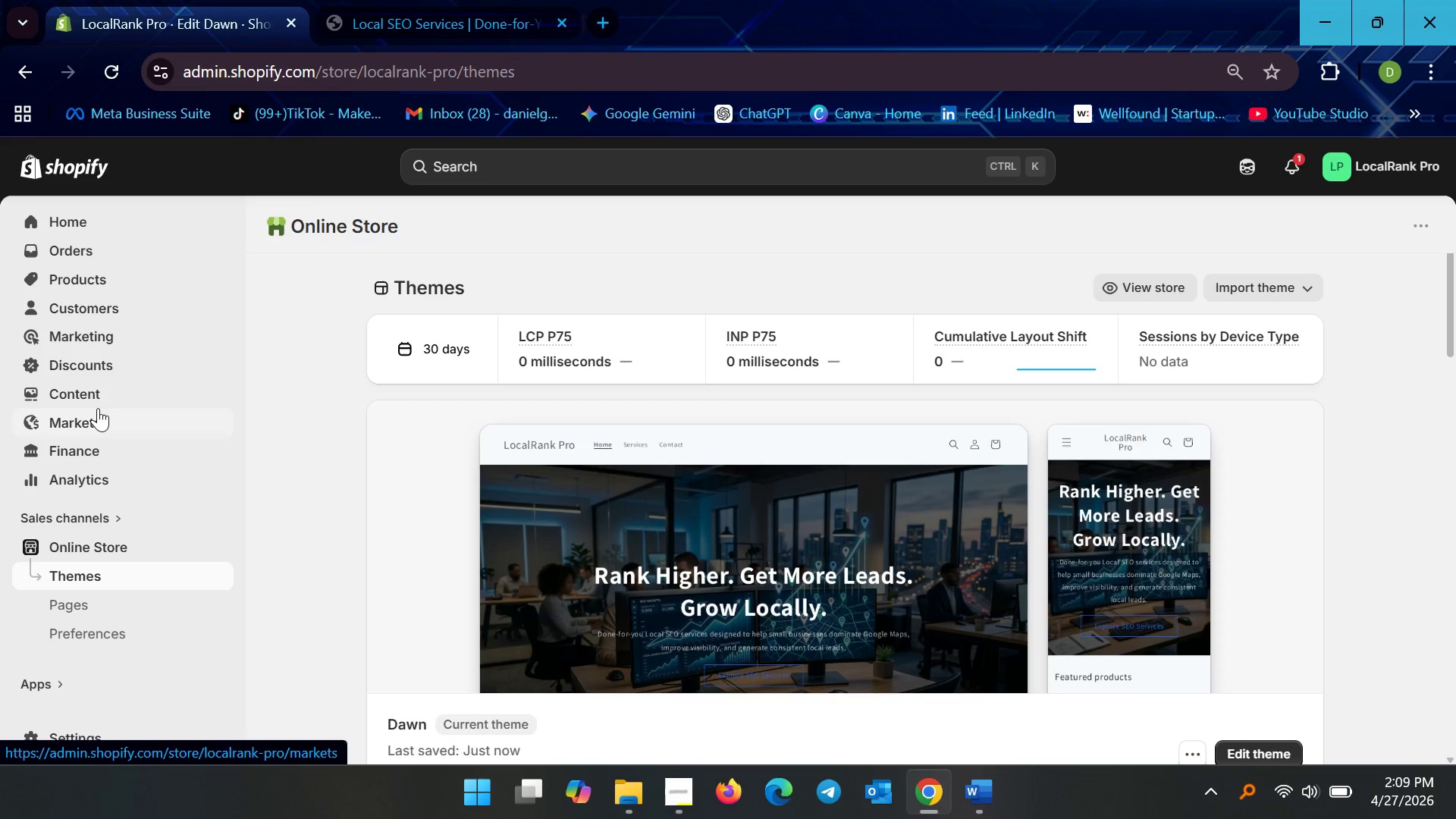 
left_click([115, 282])
 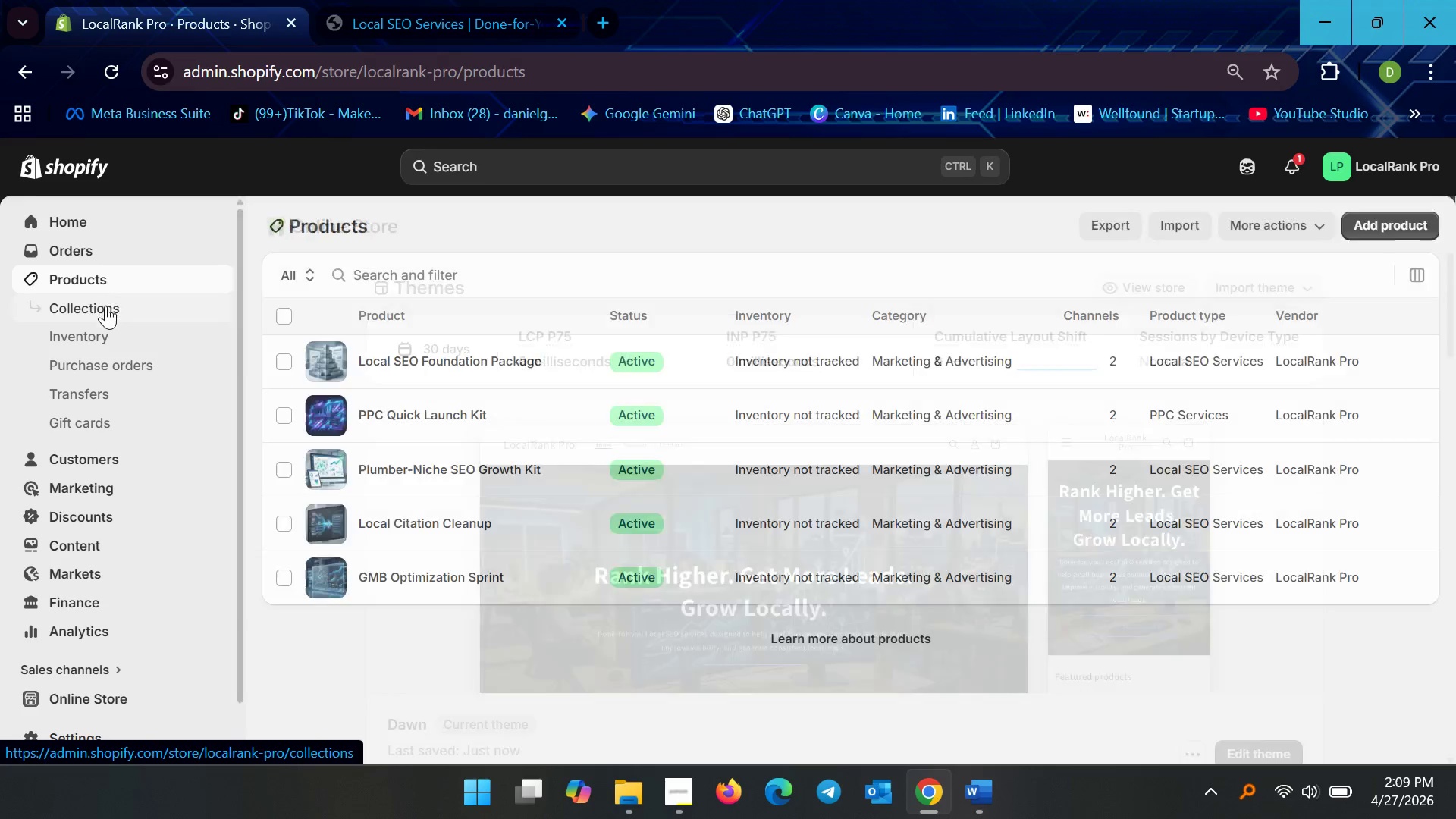 
left_click([105, 306])
 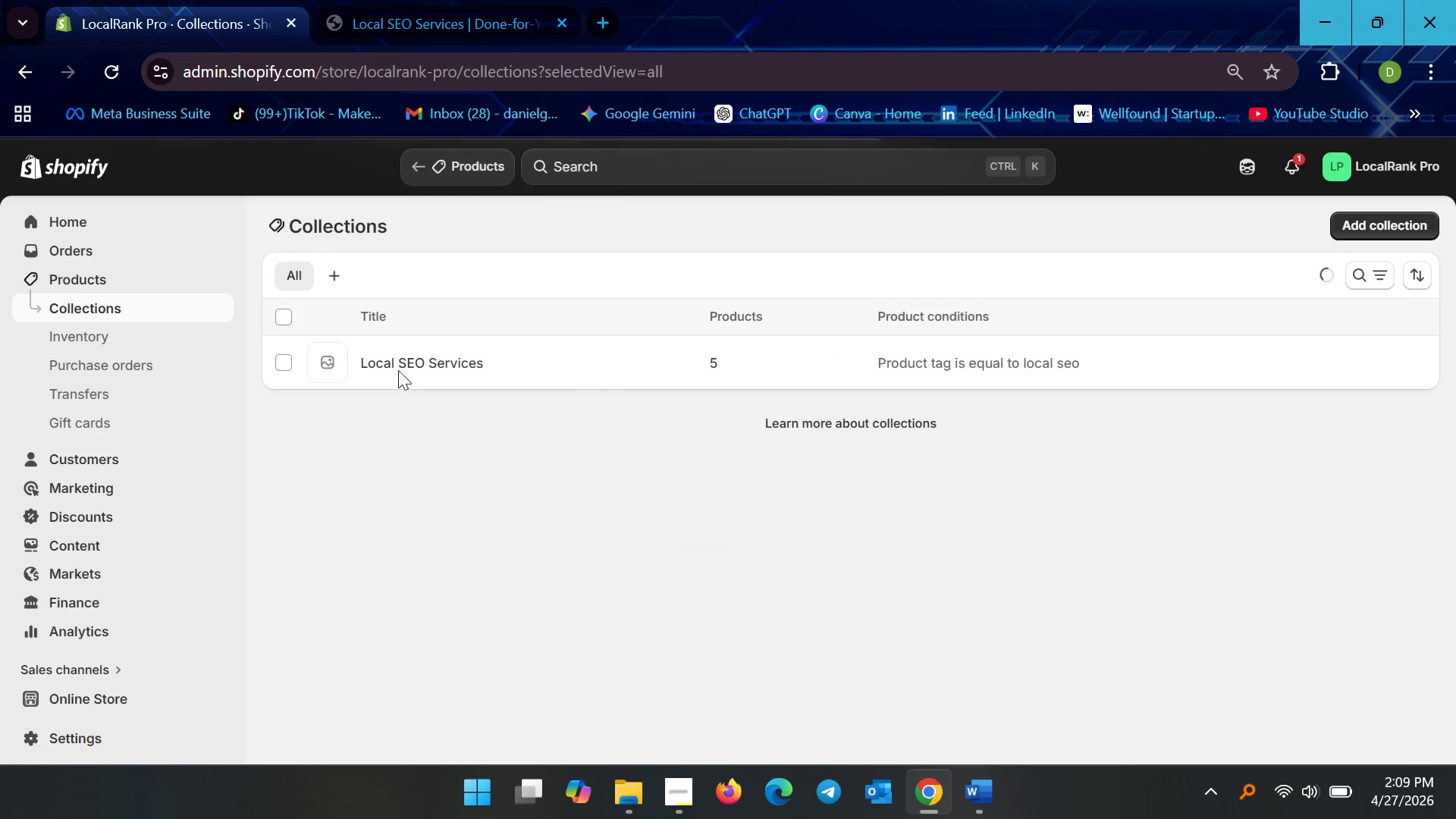 
left_click([465, 366])
 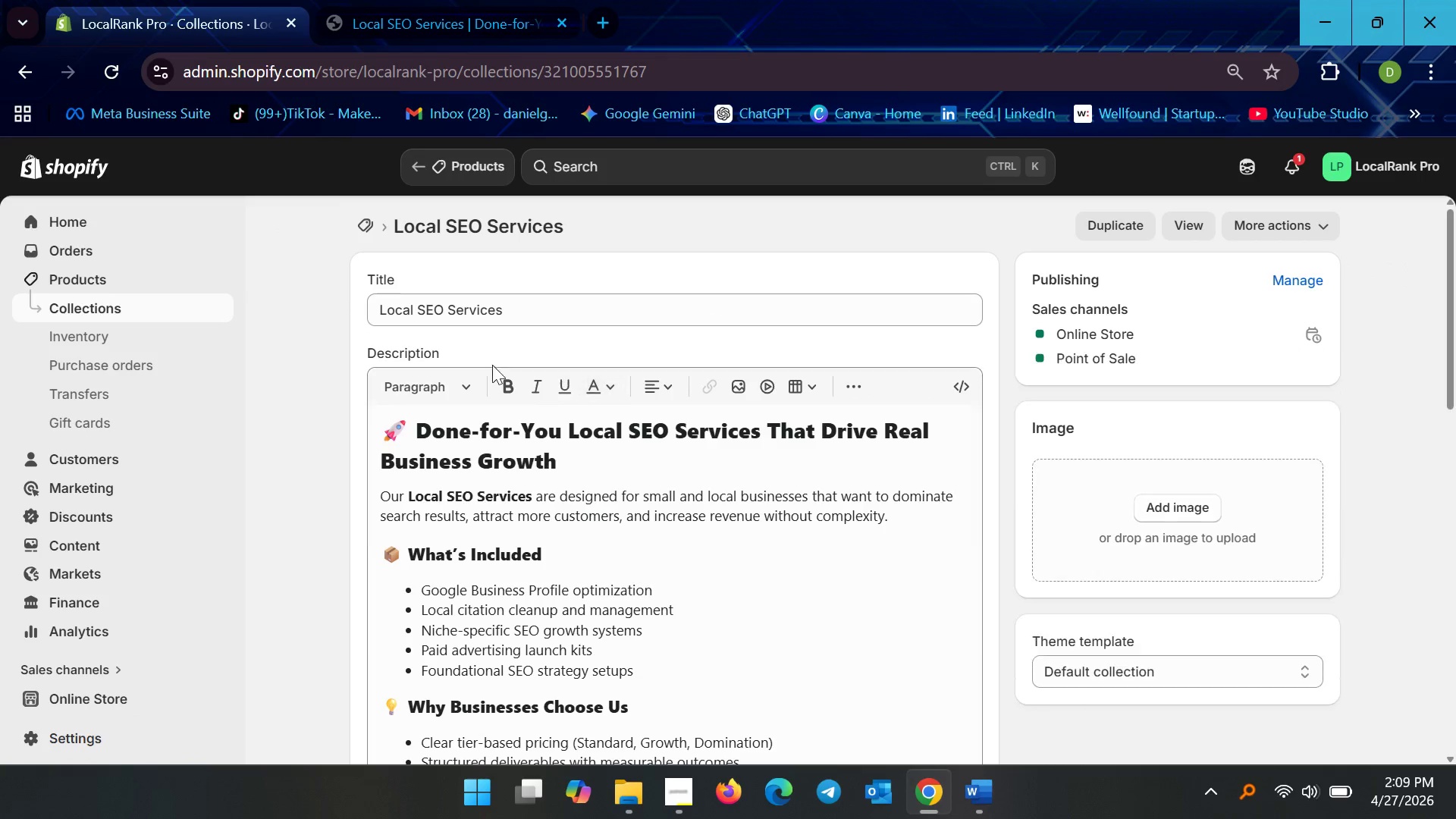 
left_click([409, 428])
 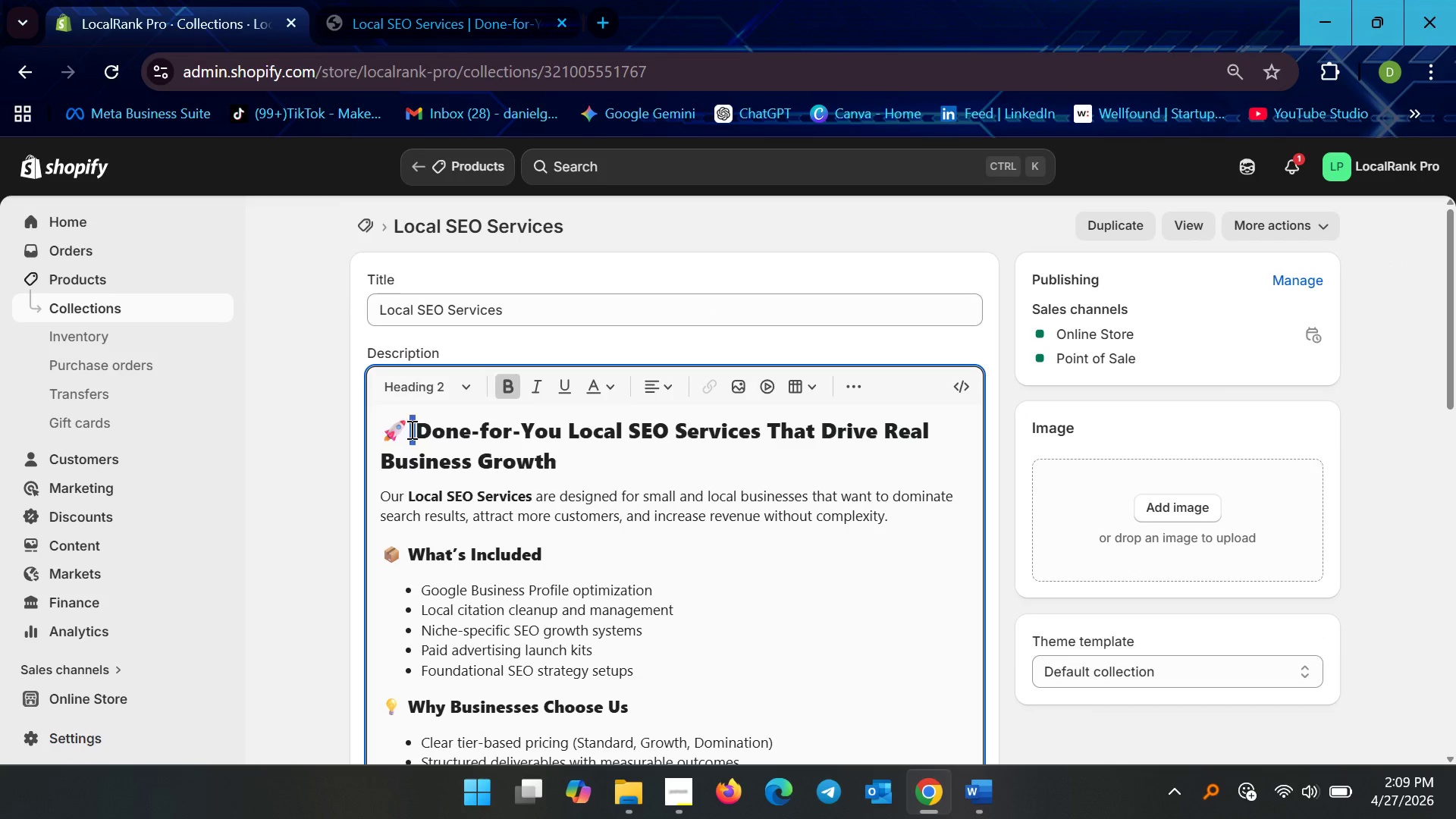 
left_click_drag(start_coordinate=[410, 429], to_coordinate=[325, 436])
 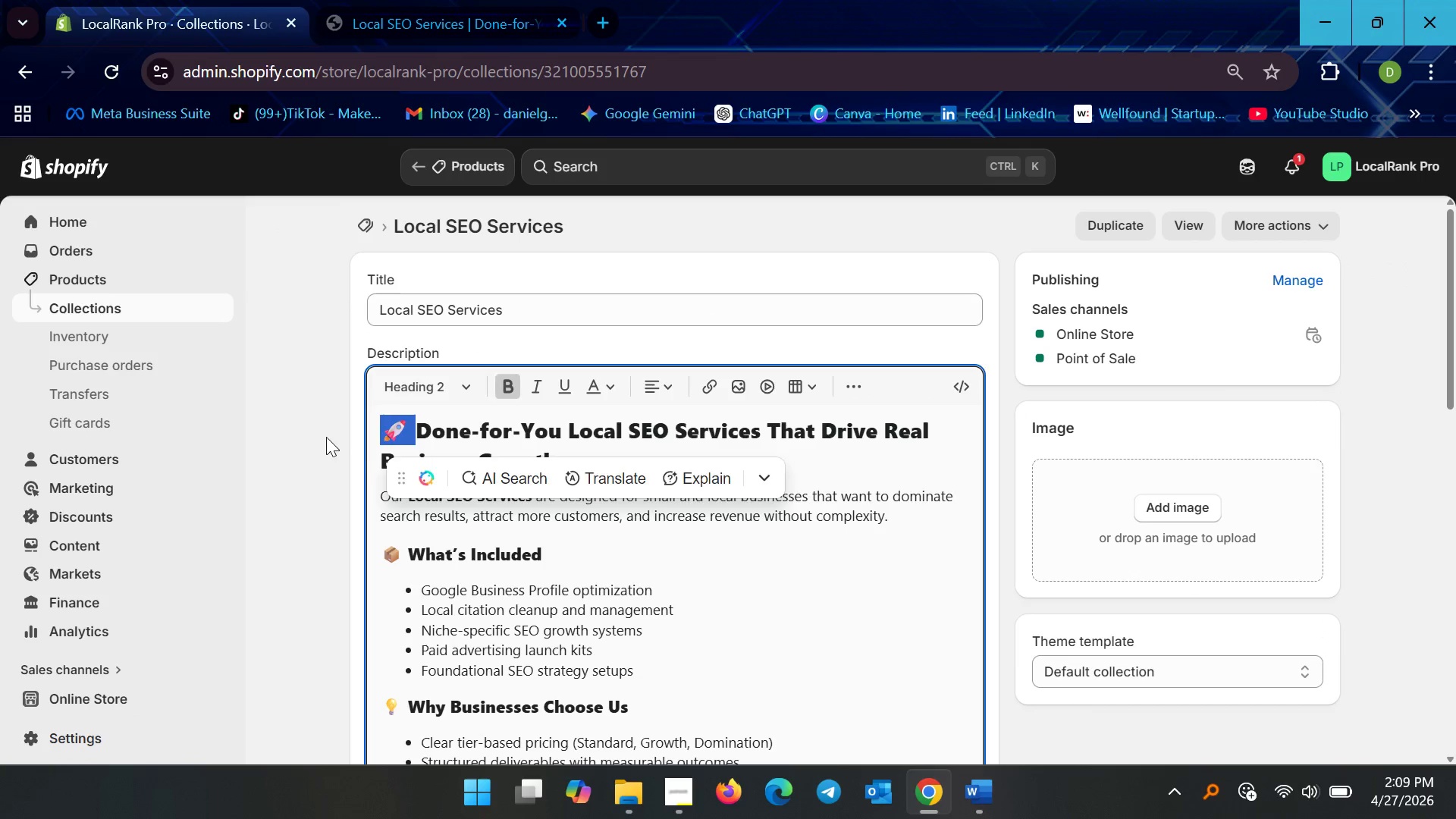 
key(Backspace)
 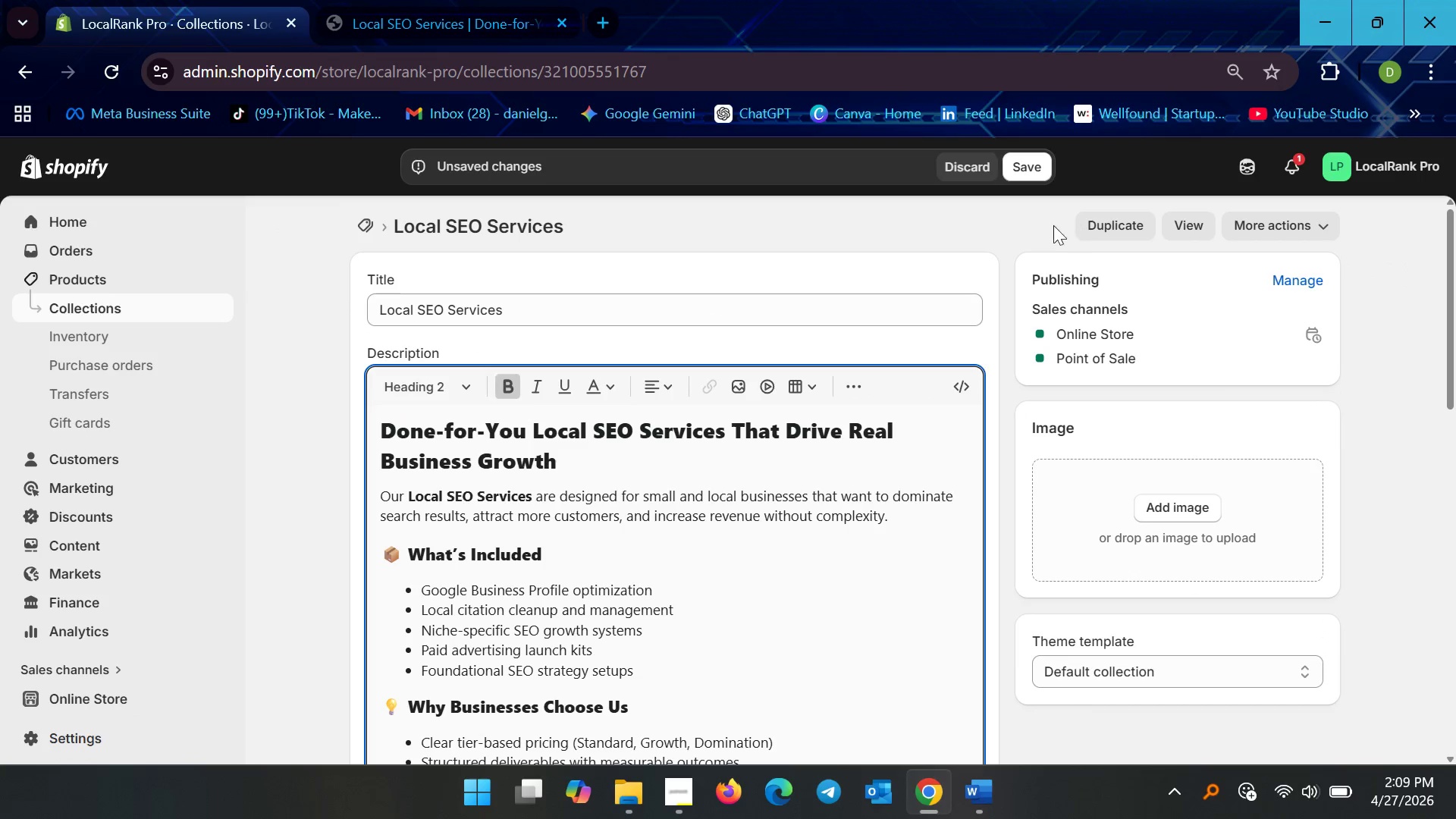 
left_click([1029, 167])
 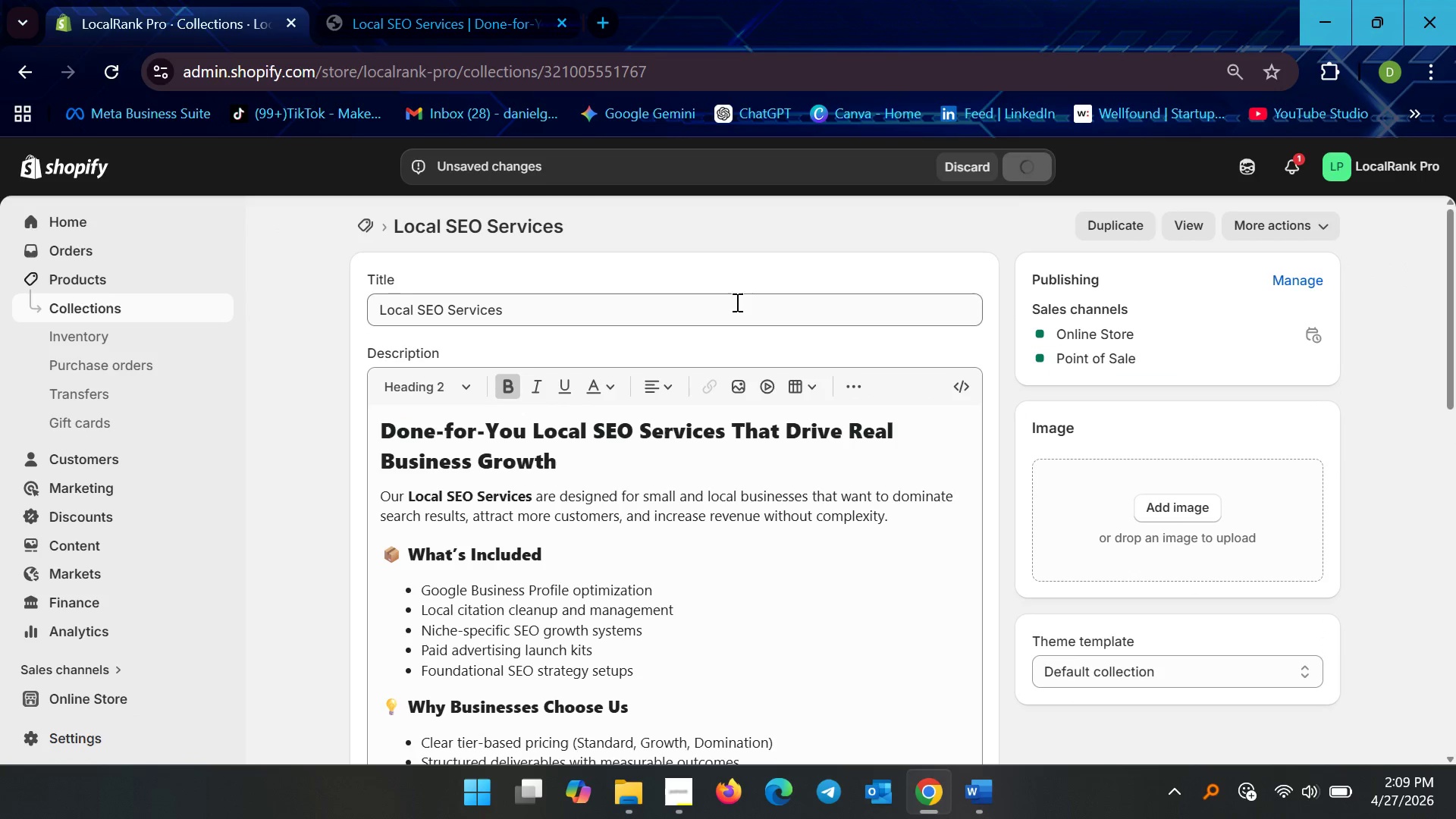 
scroll: coordinate [704, 424], scroll_direction: down, amount: 7.0
 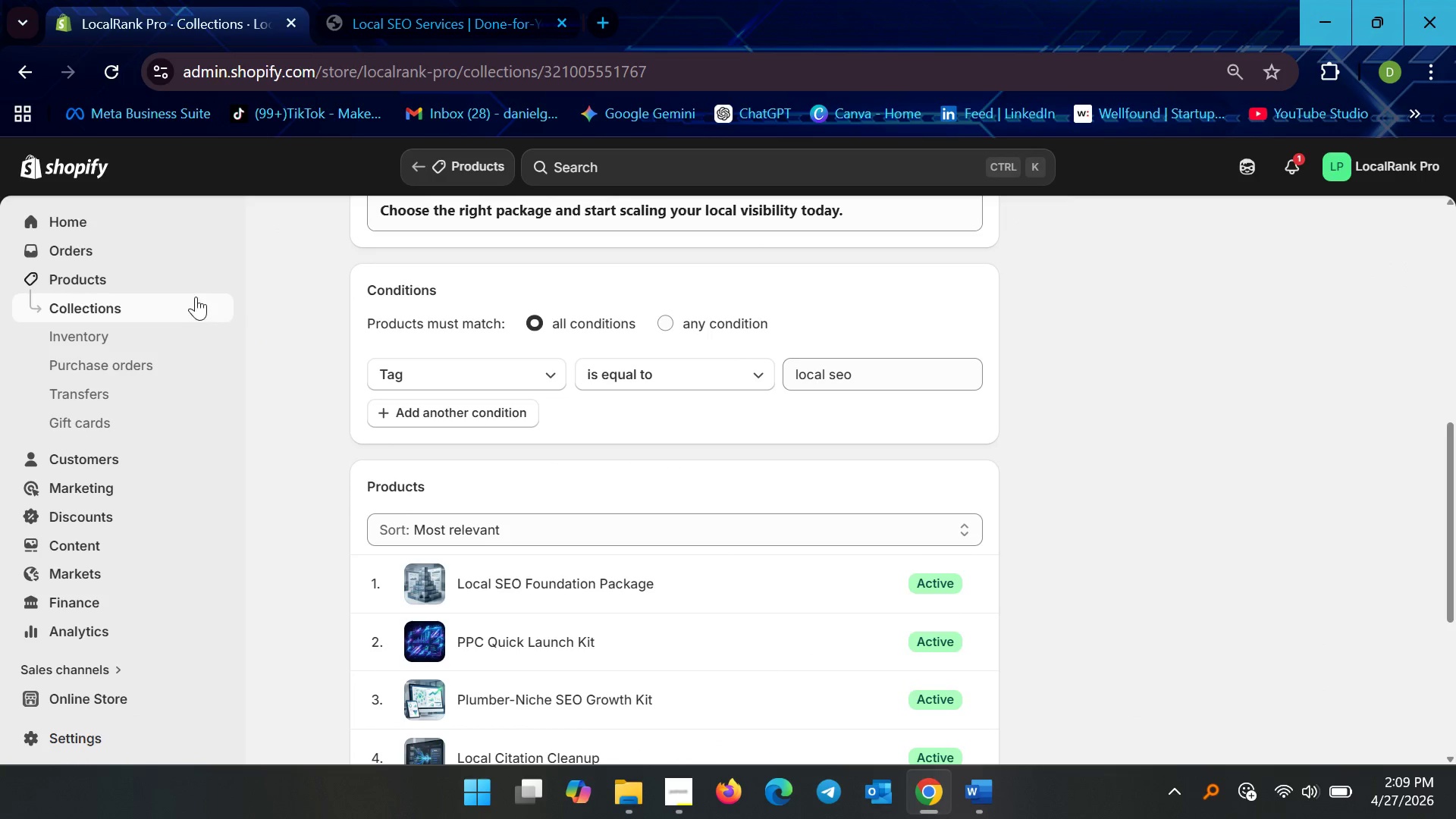 
left_click([136, 302])
 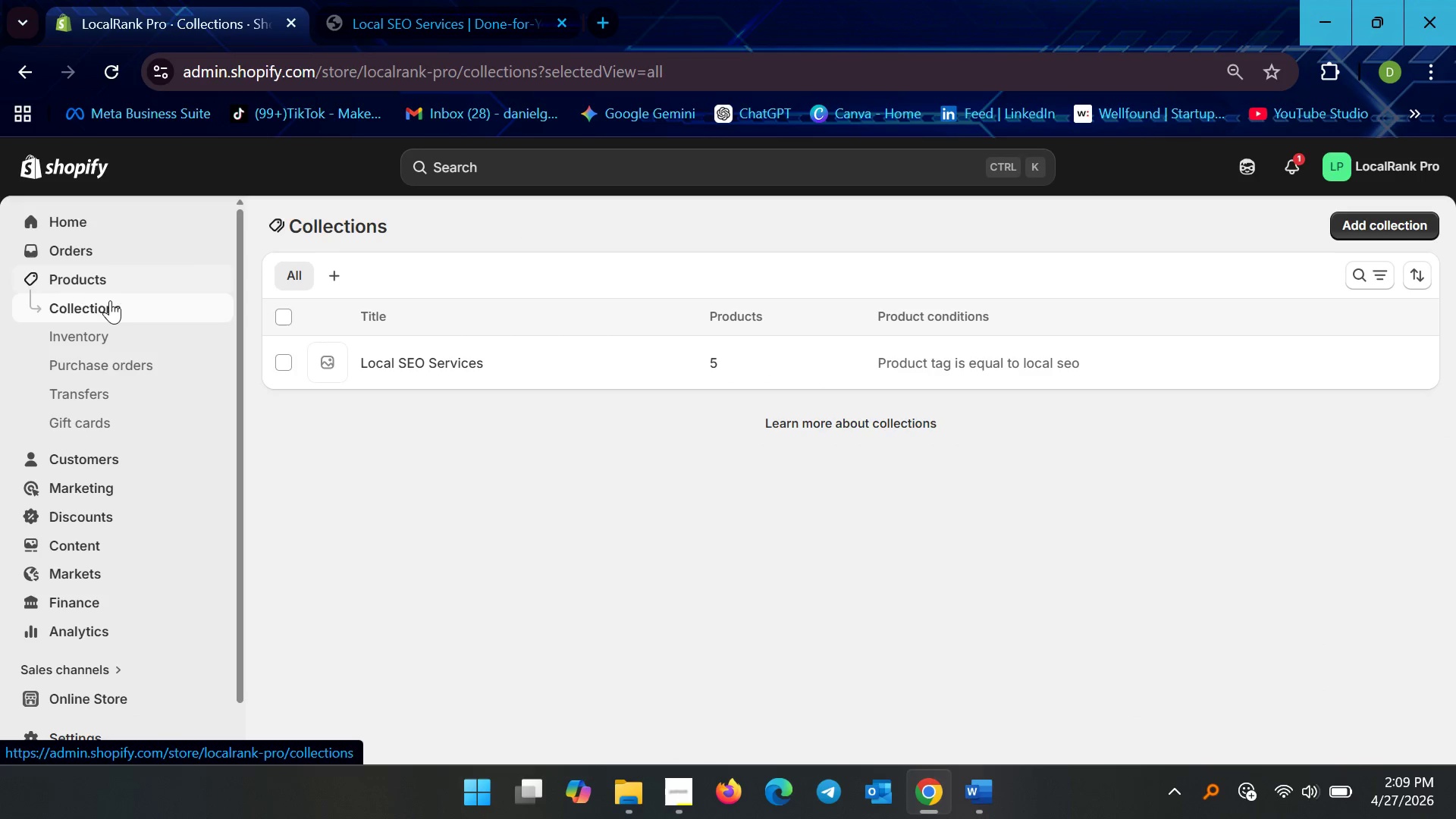 
left_click([106, 292])
 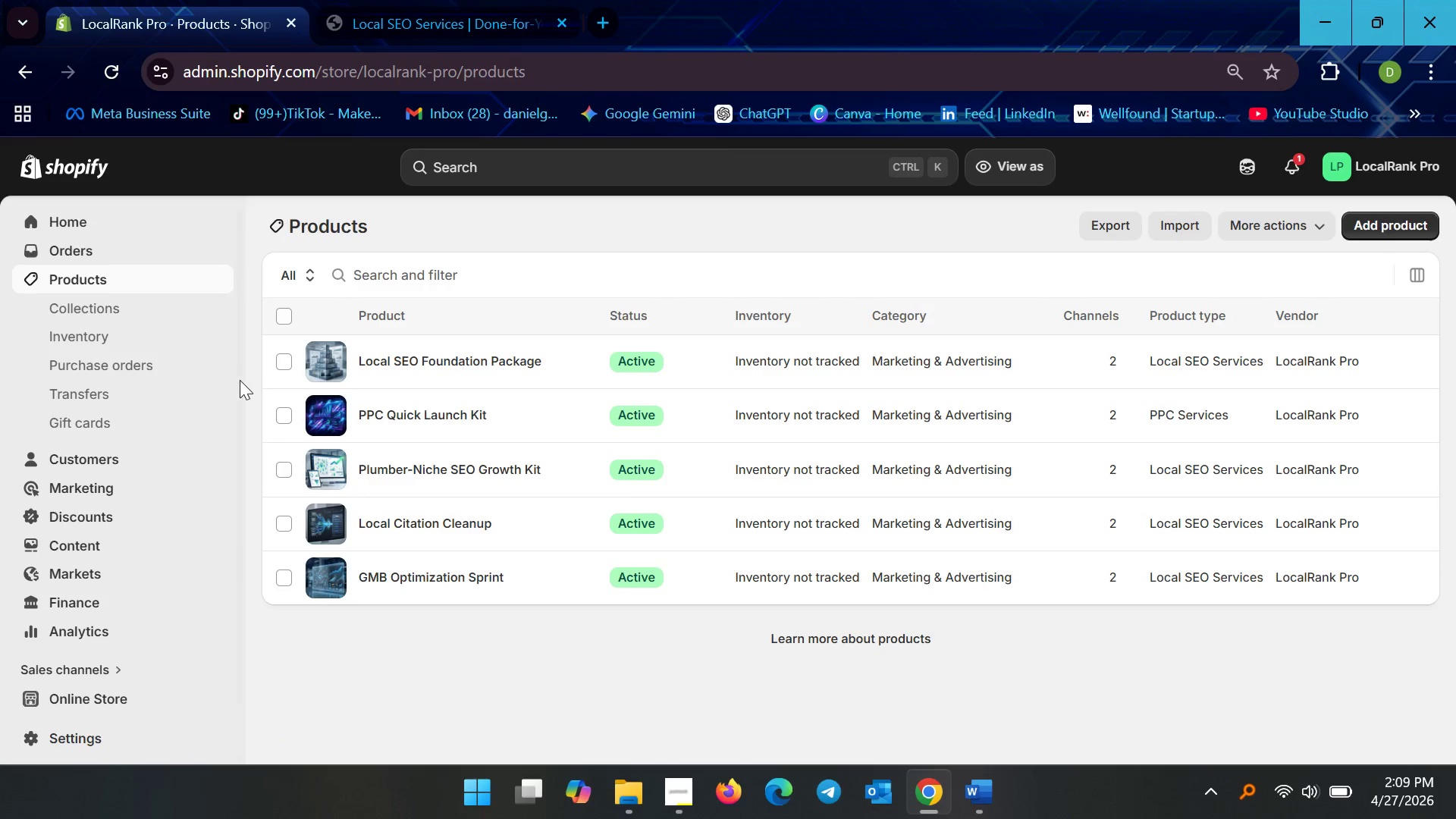 
scroll: coordinate [134, 662], scroll_direction: down, amount: 2.0
 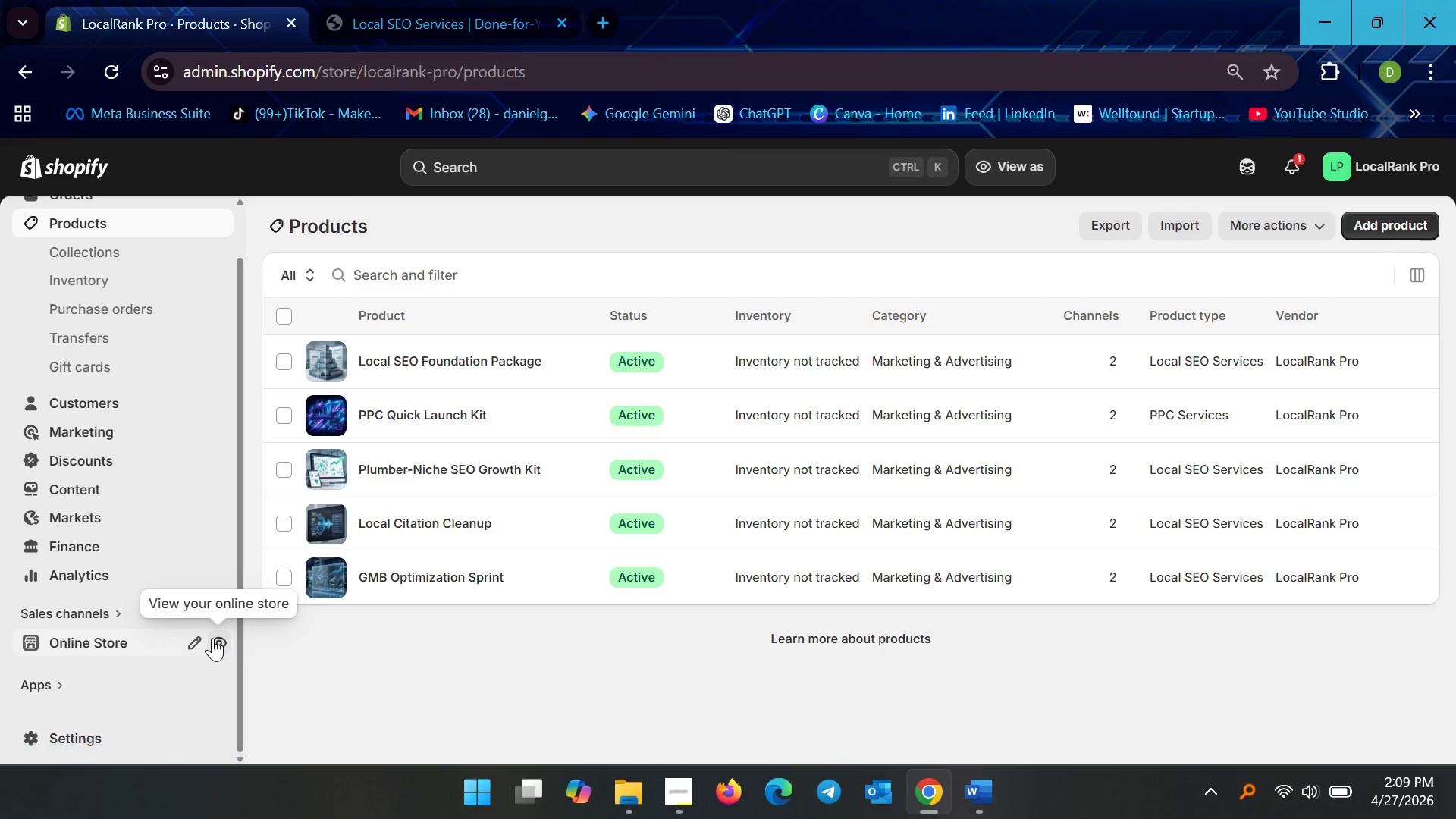 
left_click([212, 638])
 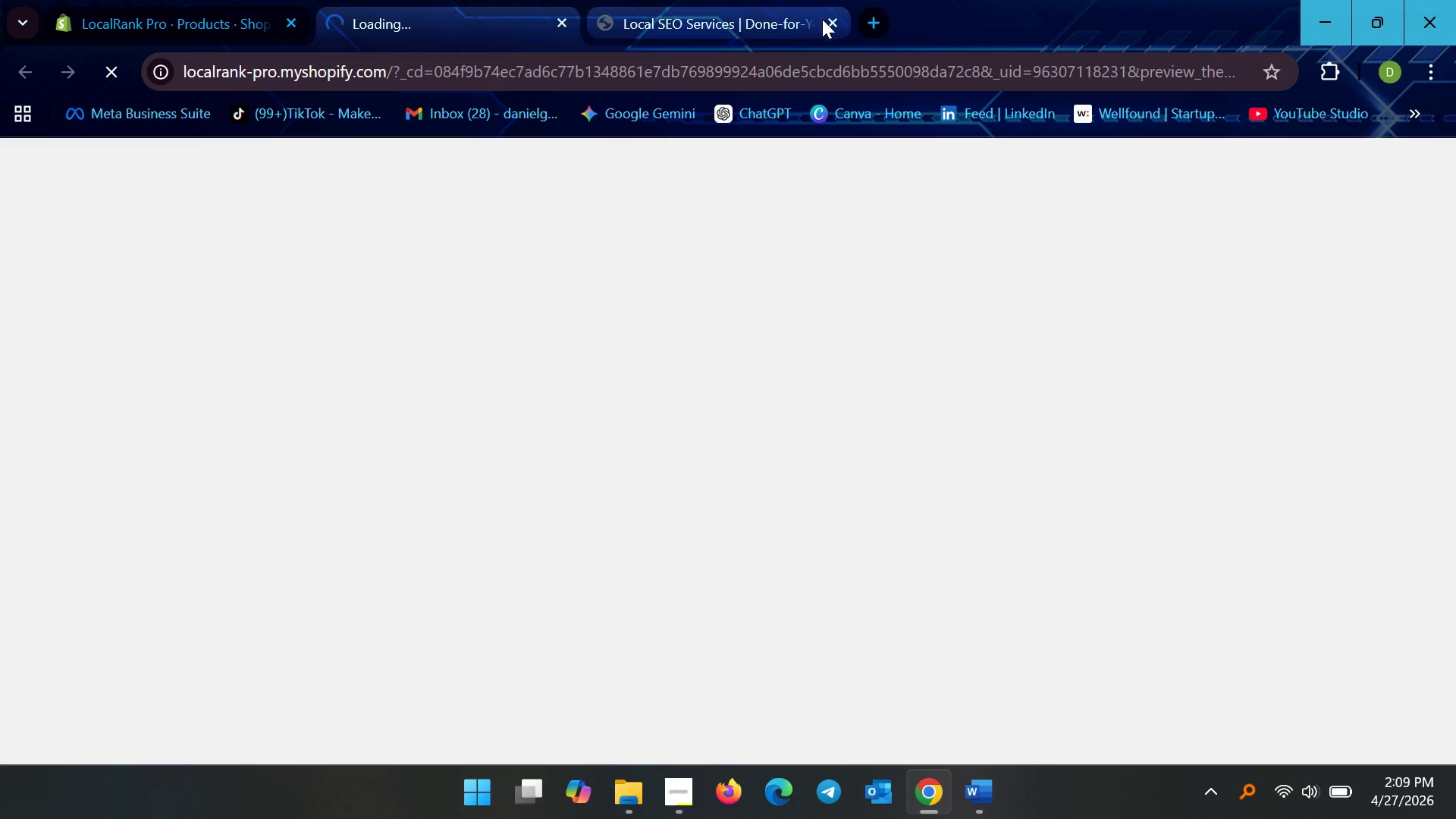 
left_click([836, 30])
 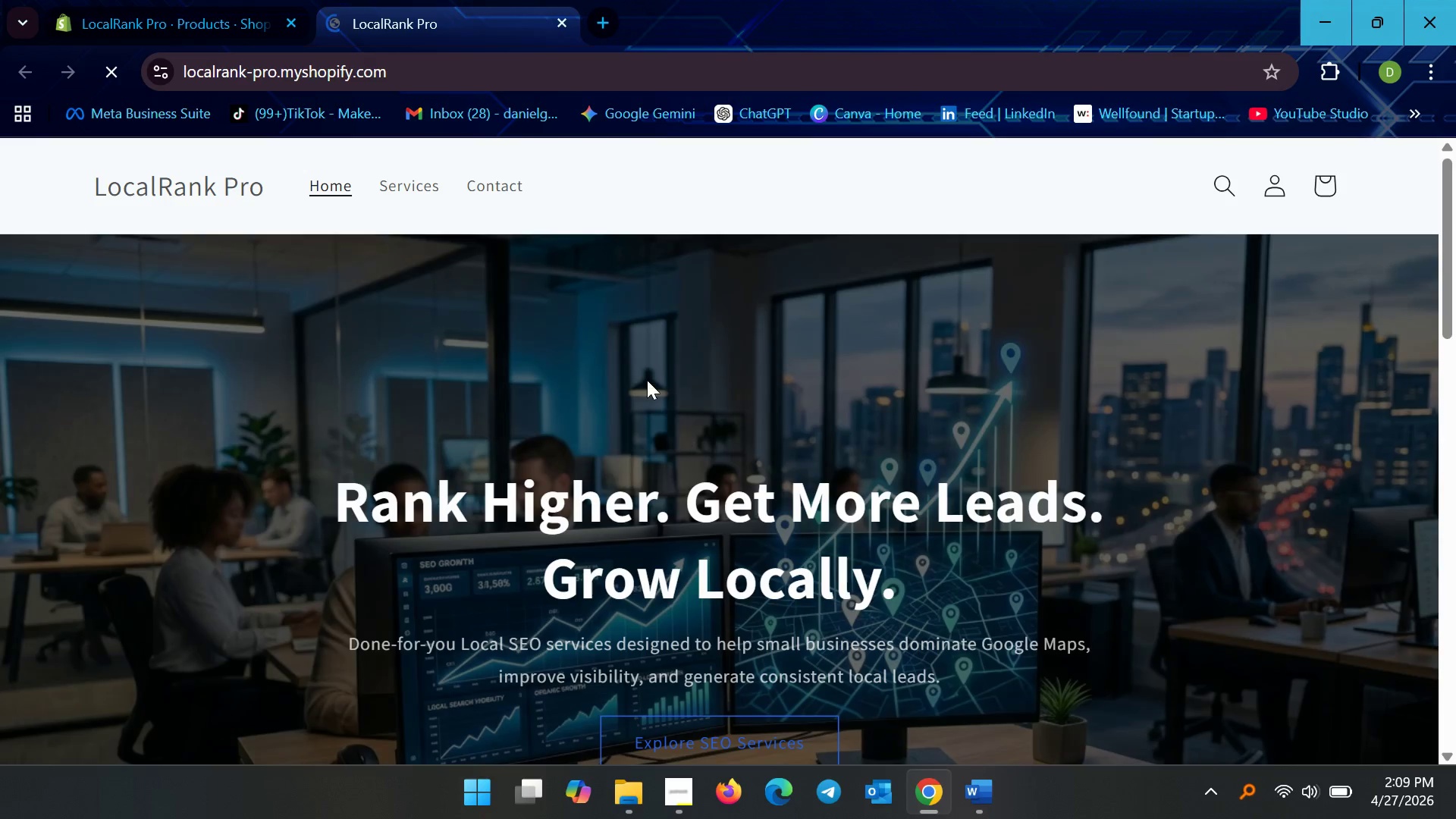 
scroll: coordinate [646, 396], scroll_direction: down, amount: 5.0
 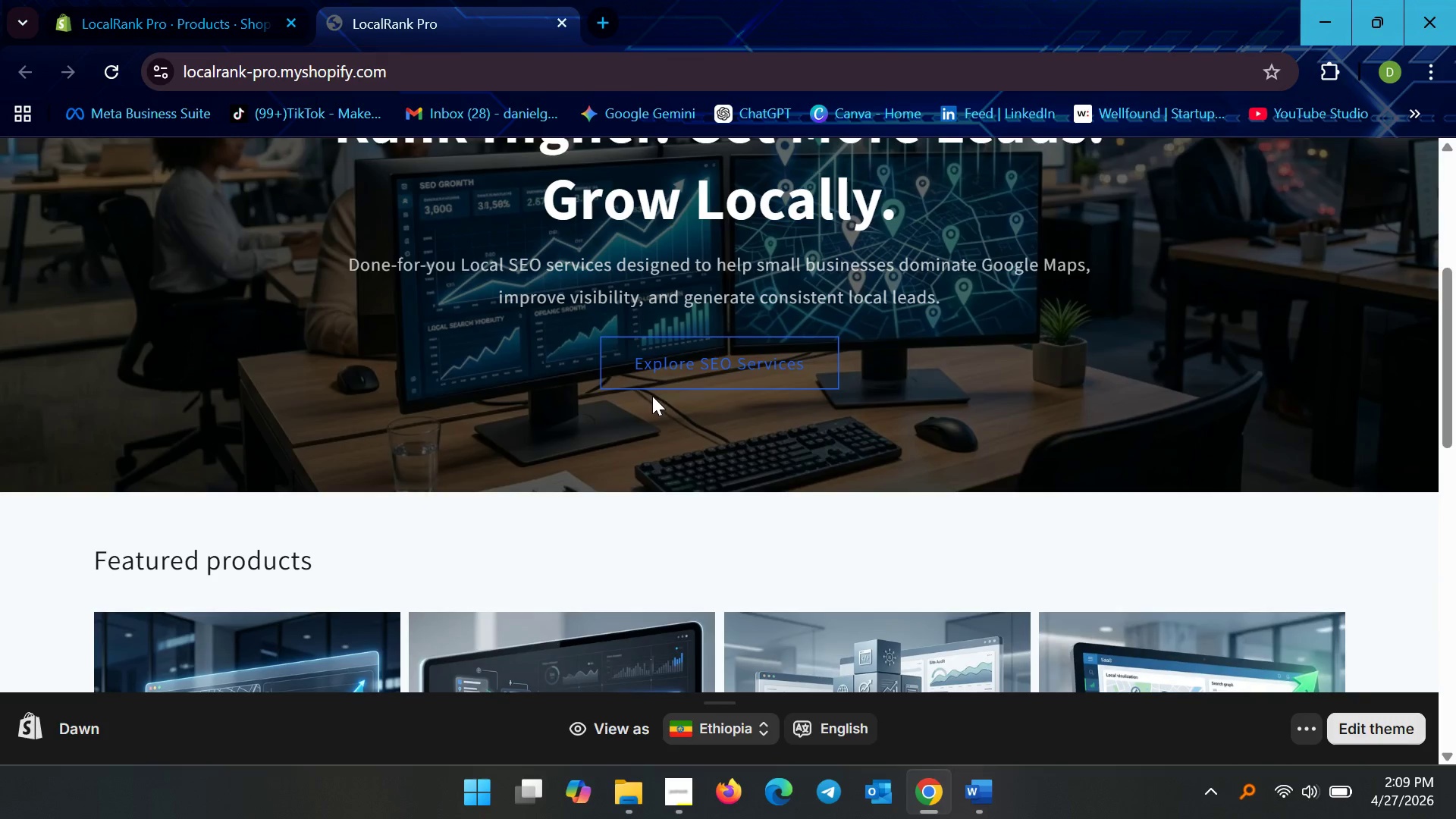 
scroll: coordinate [607, 391], scroll_direction: up, amount: 4.0
 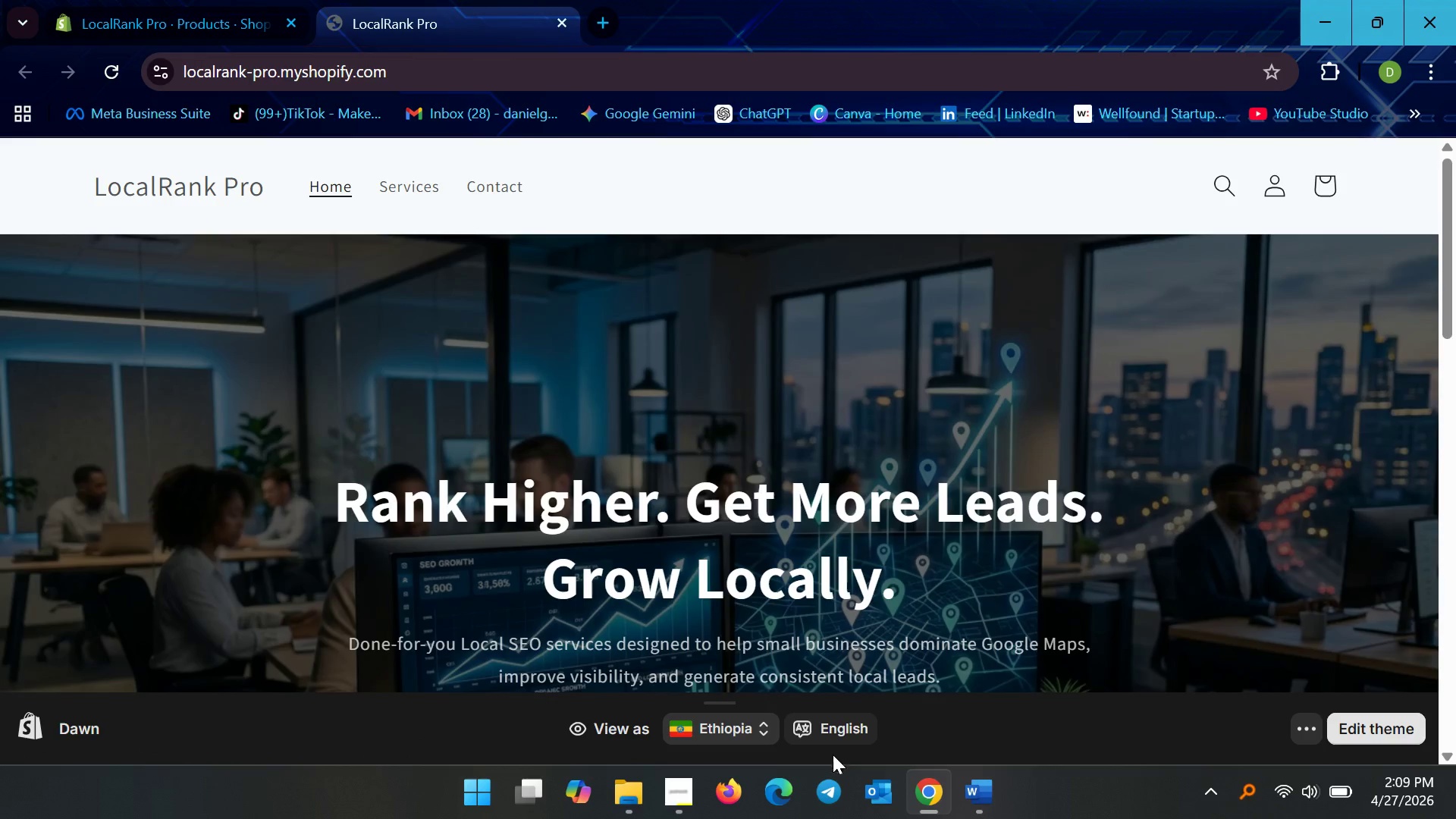 
scroll: coordinate [781, 617], scroll_direction: down, amount: 3.0
 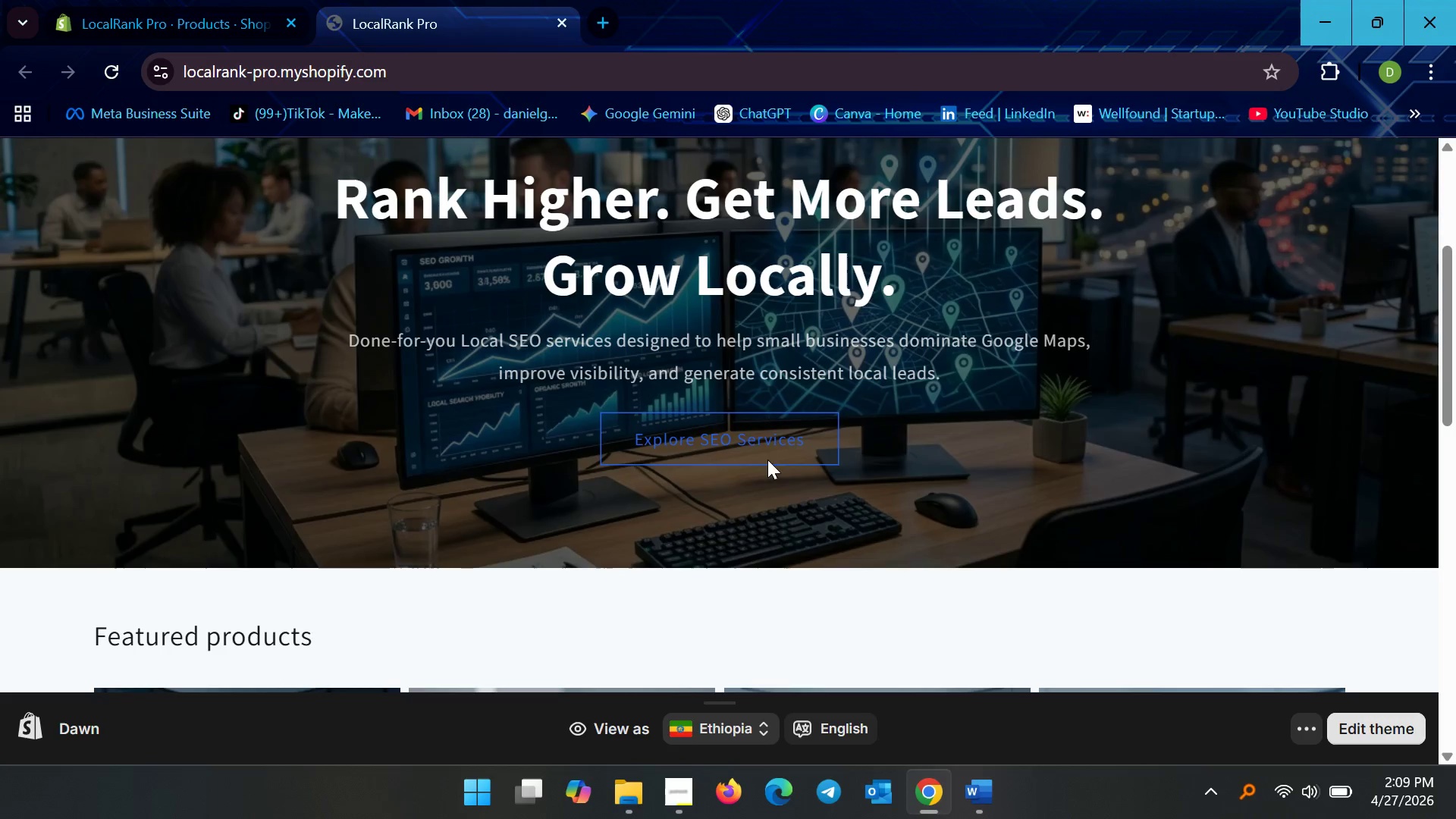 
left_click([755, 425])
 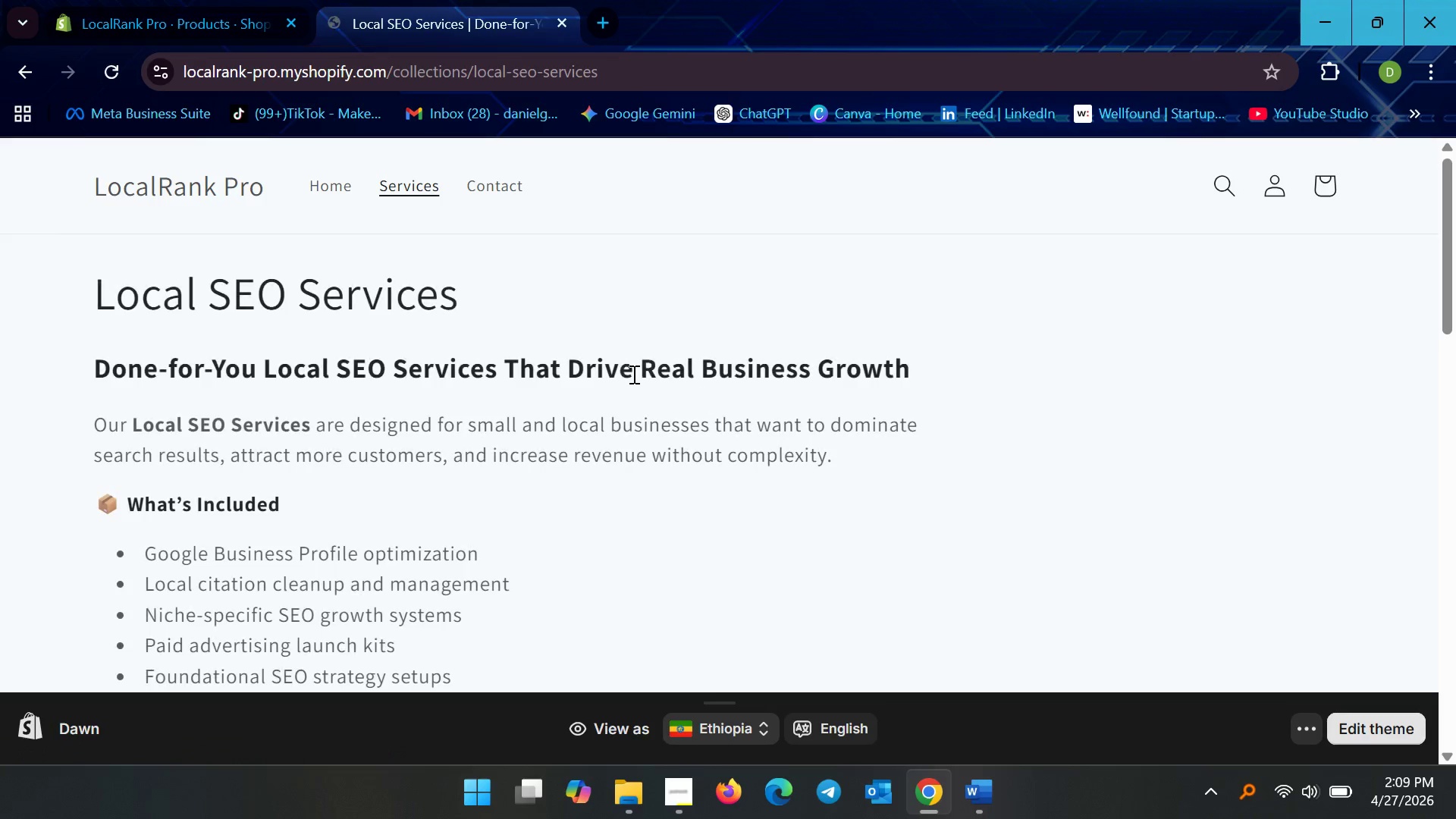 
scroll: coordinate [594, 403], scroll_direction: none, amount: 0.0
 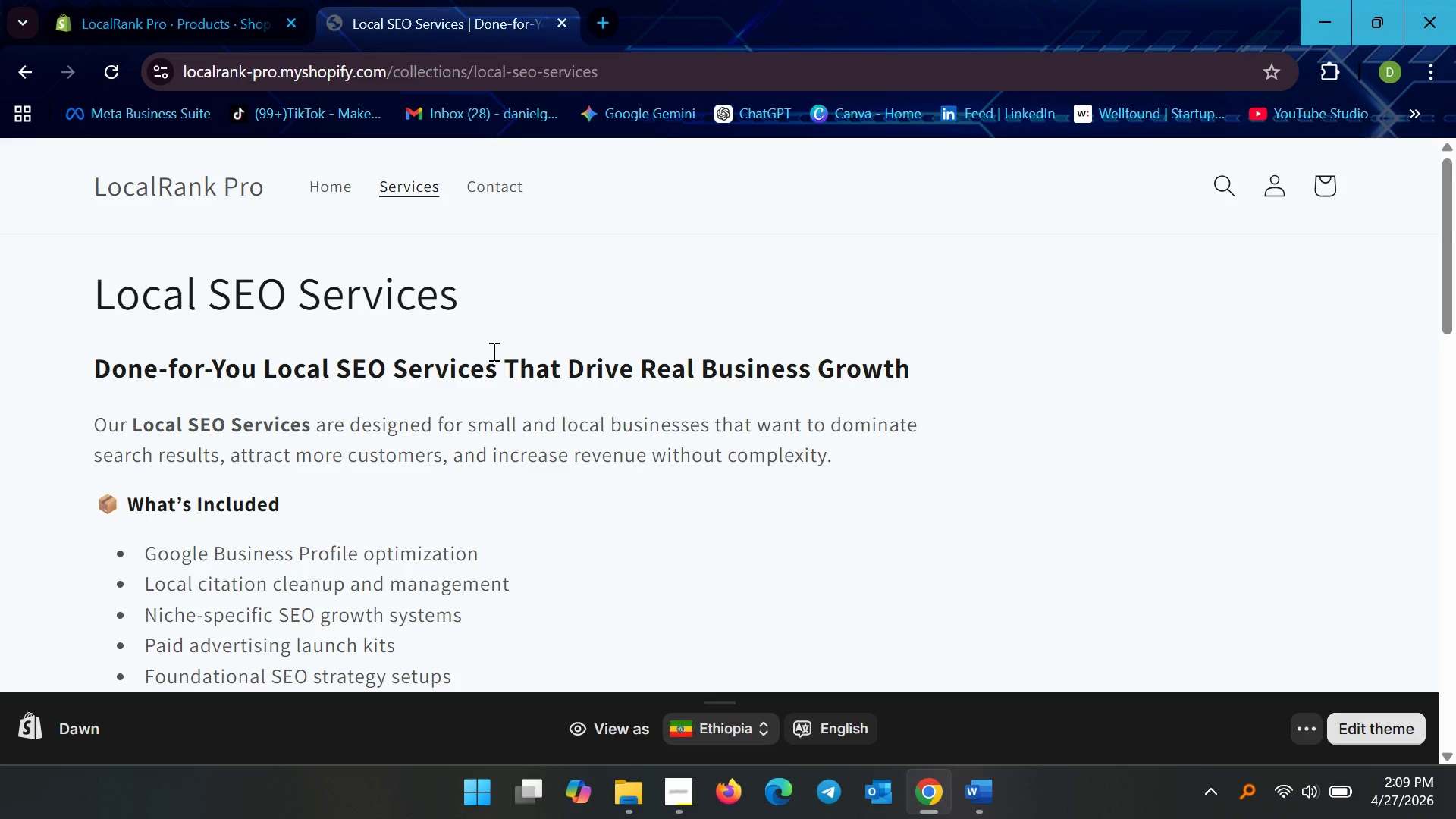 
scroll: coordinate [473, 356], scroll_direction: down, amount: 1.0
 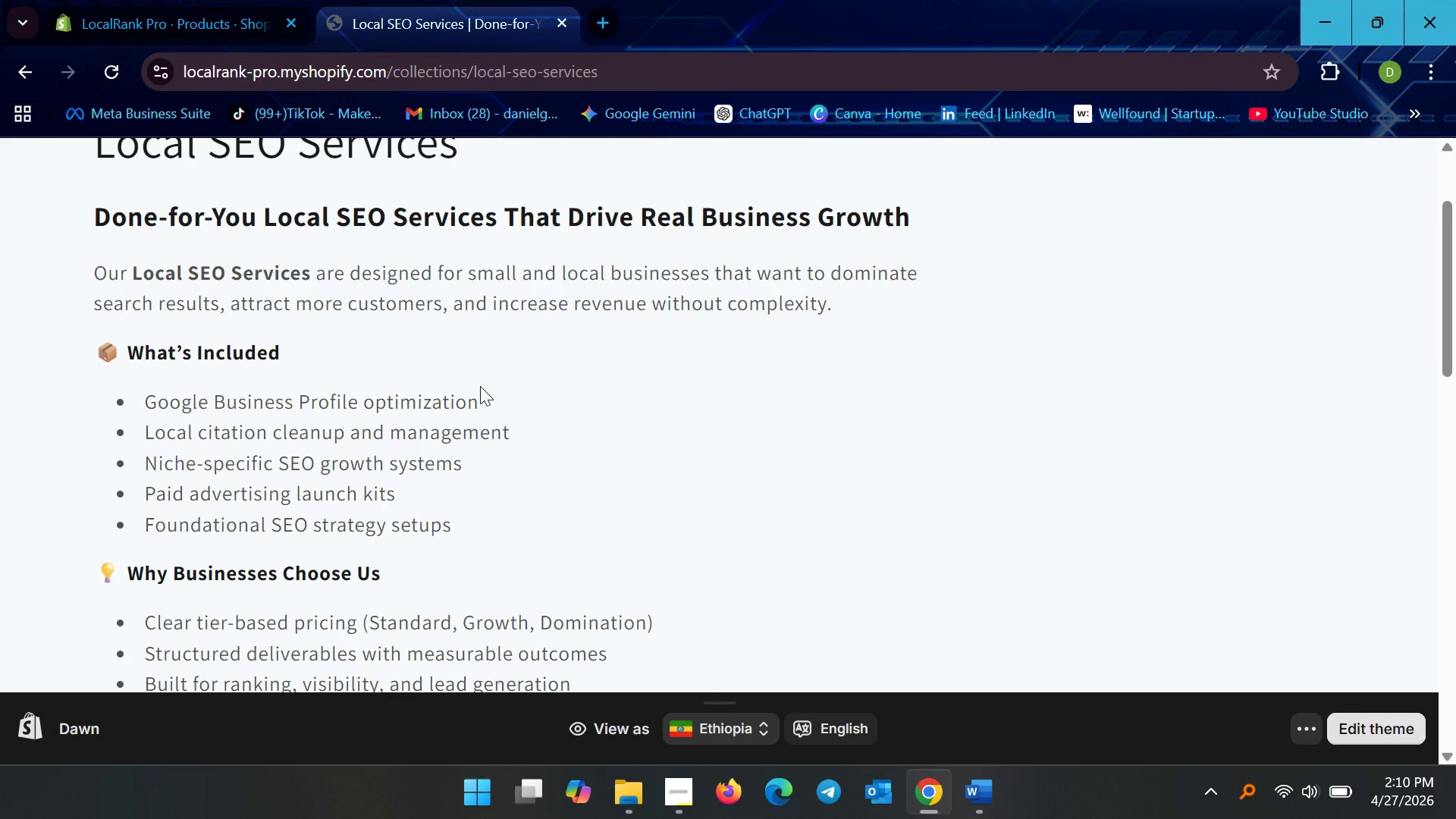 
scroll: coordinate [480, 386], scroll_direction: up, amount: 1.0
 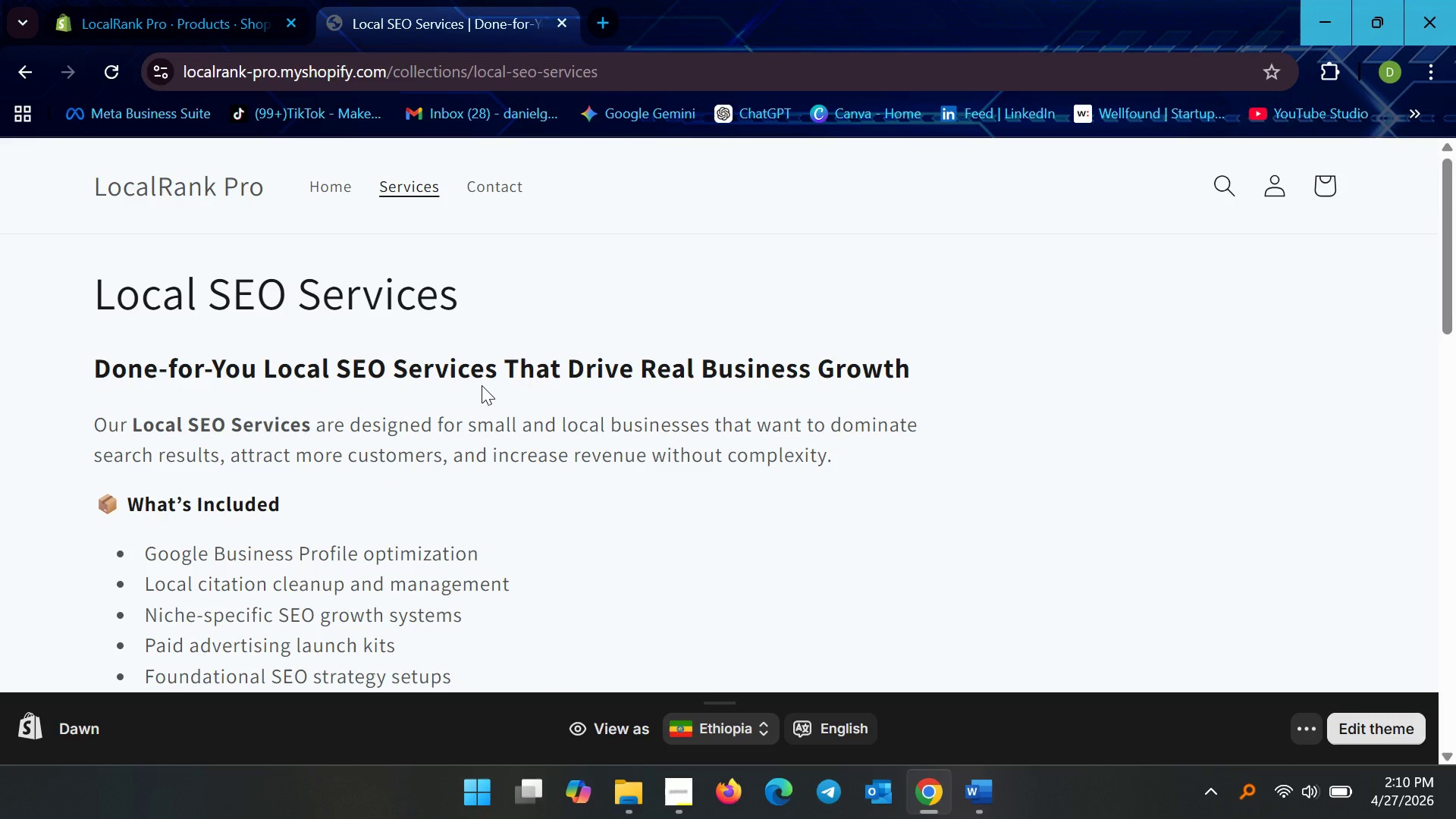 
scroll: coordinate [482, 385], scroll_direction: down, amount: 5.0
 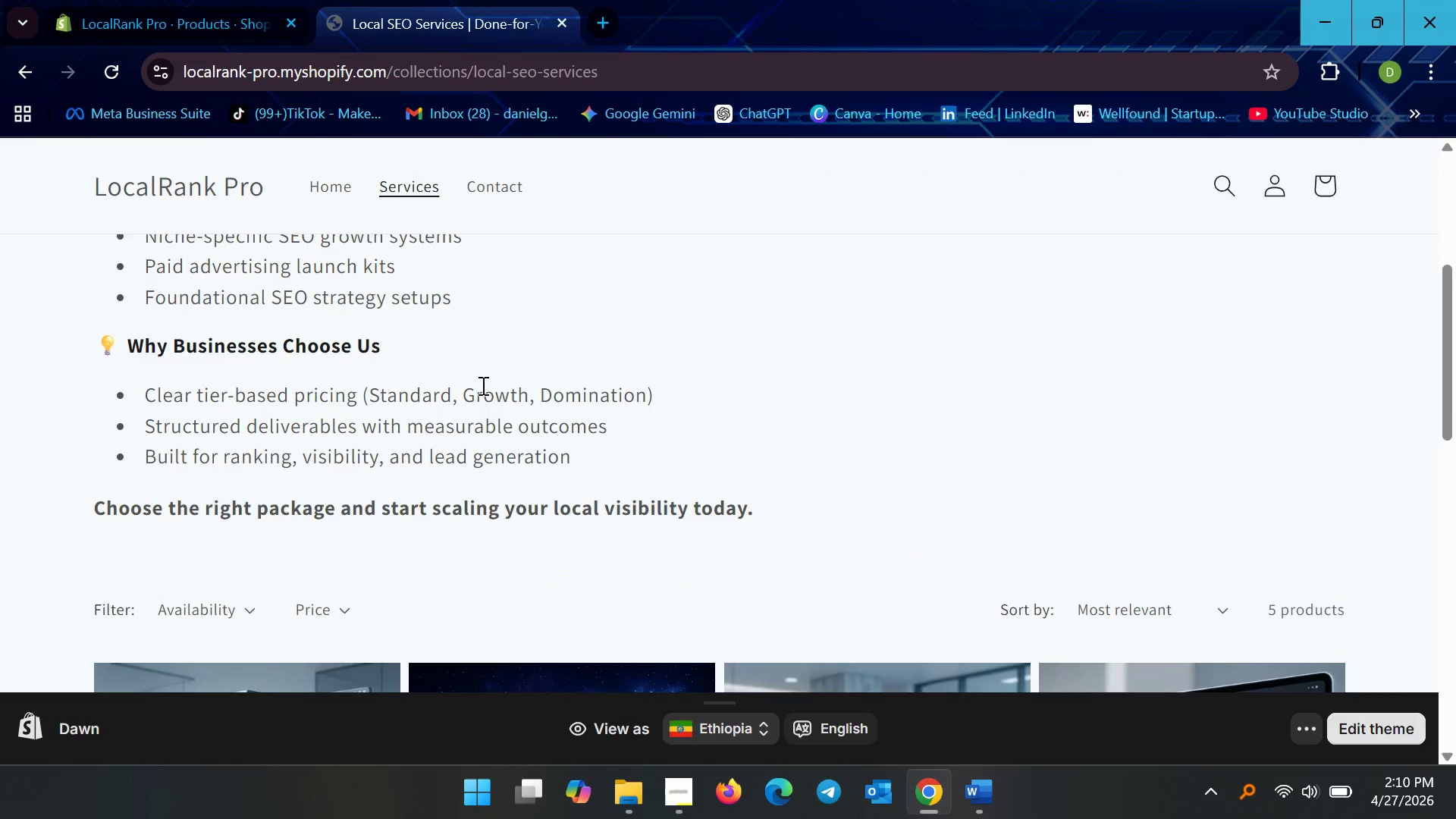 
scroll: coordinate [482, 385], scroll_direction: none, amount: 0.0
 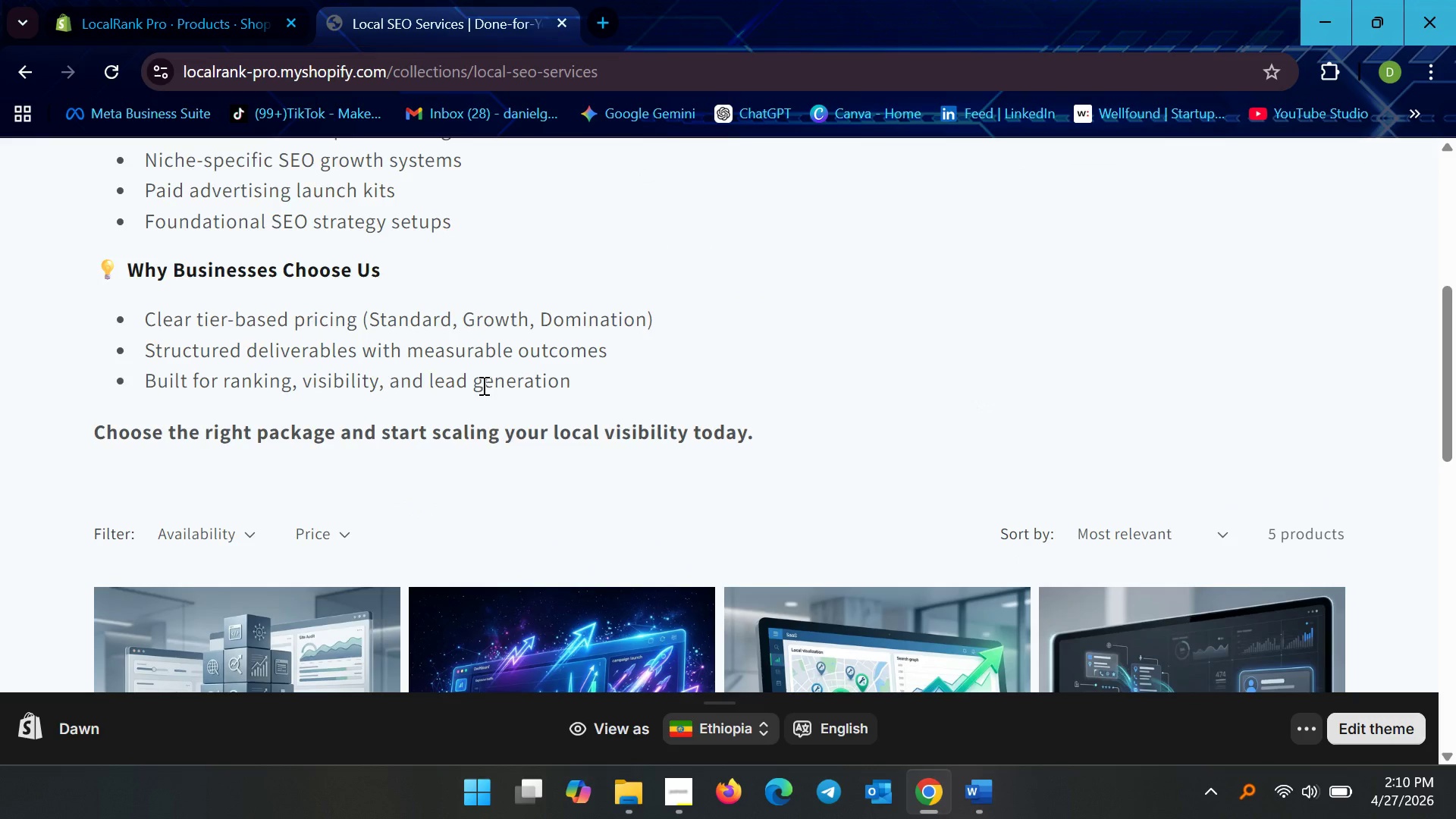 
scroll: coordinate [651, 265], scroll_direction: down, amount: 4.0
 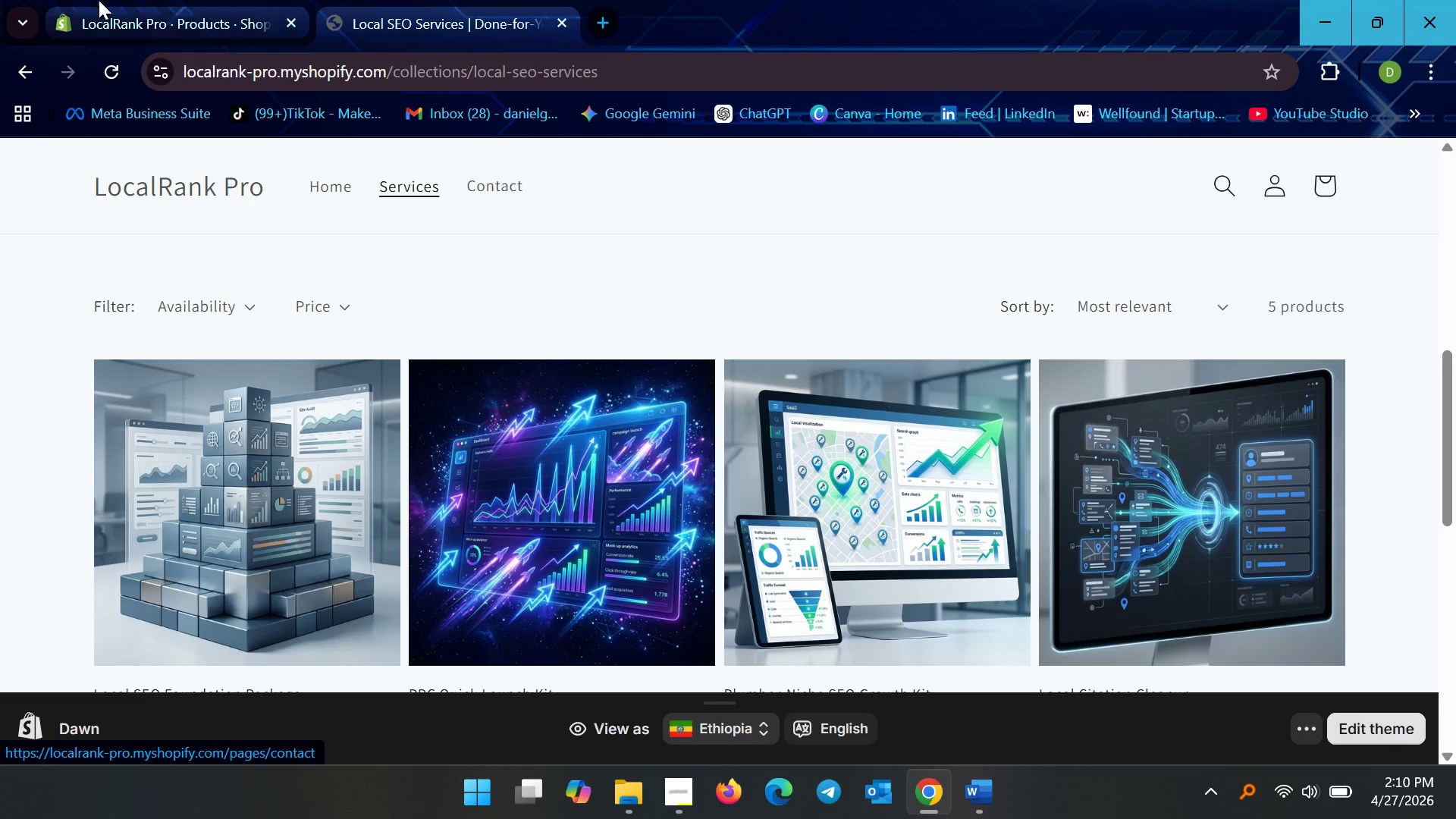 
left_click([98, 0])
 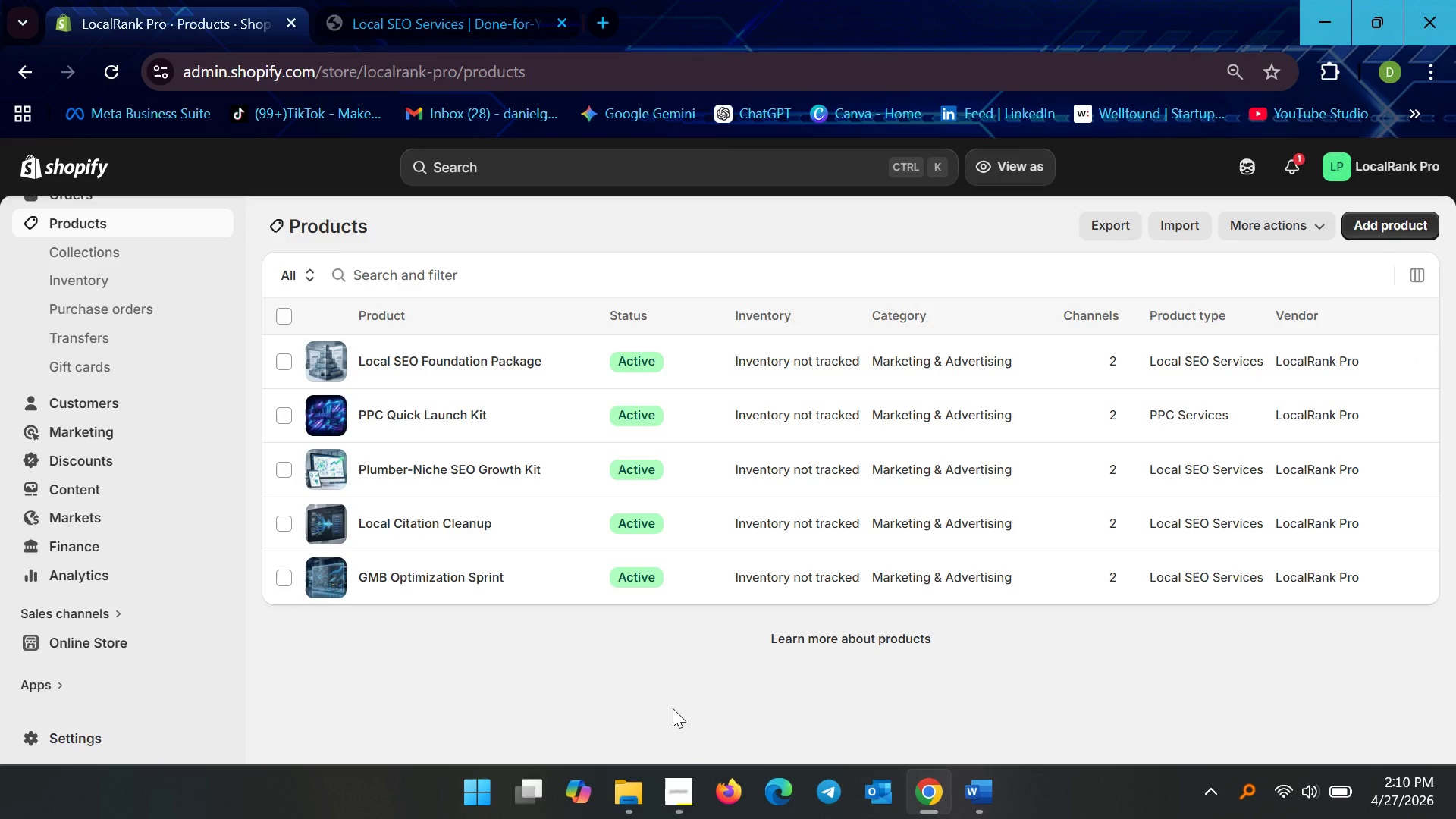 
wait(8.33)
 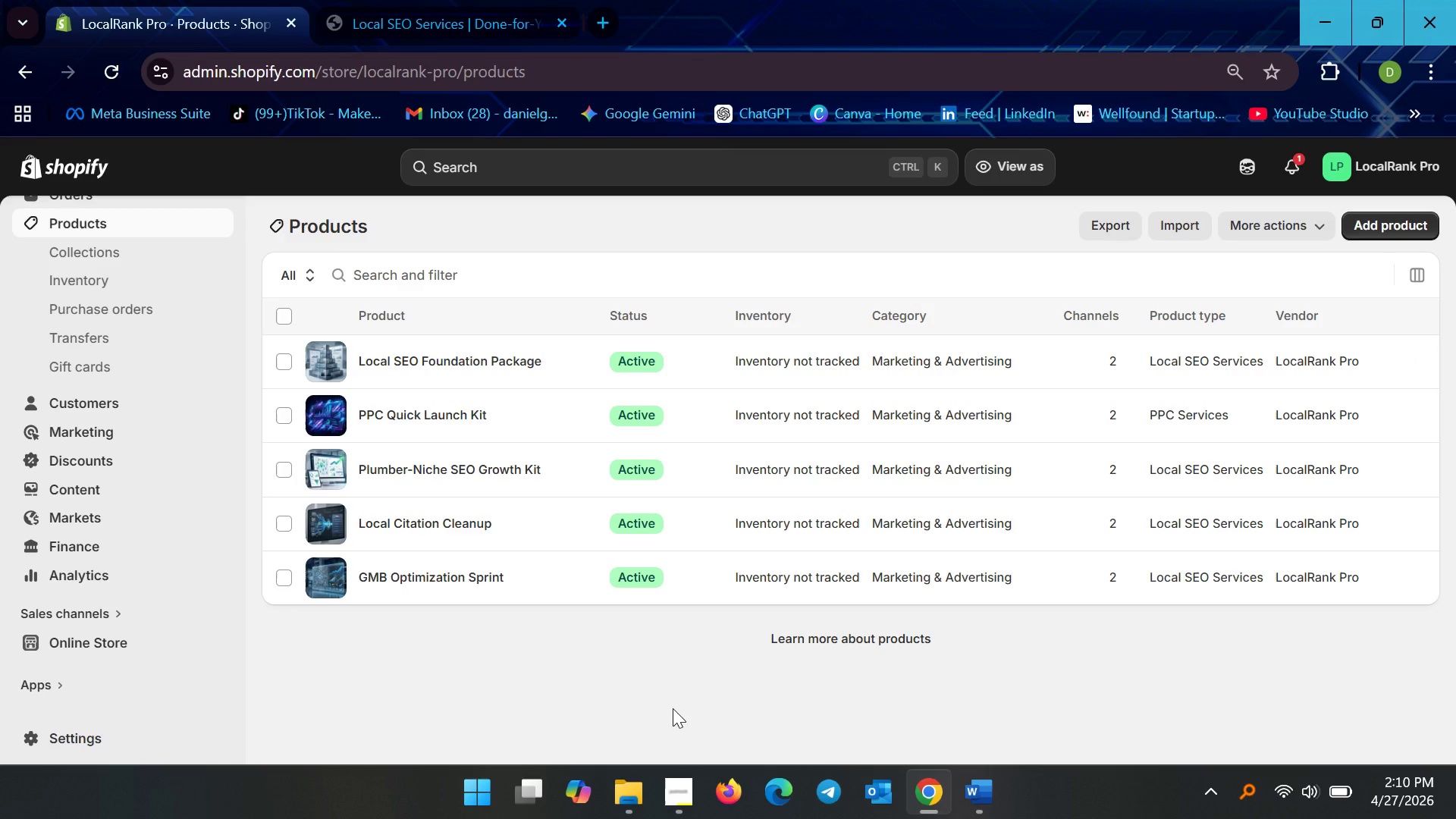 
left_click([105, 253])
 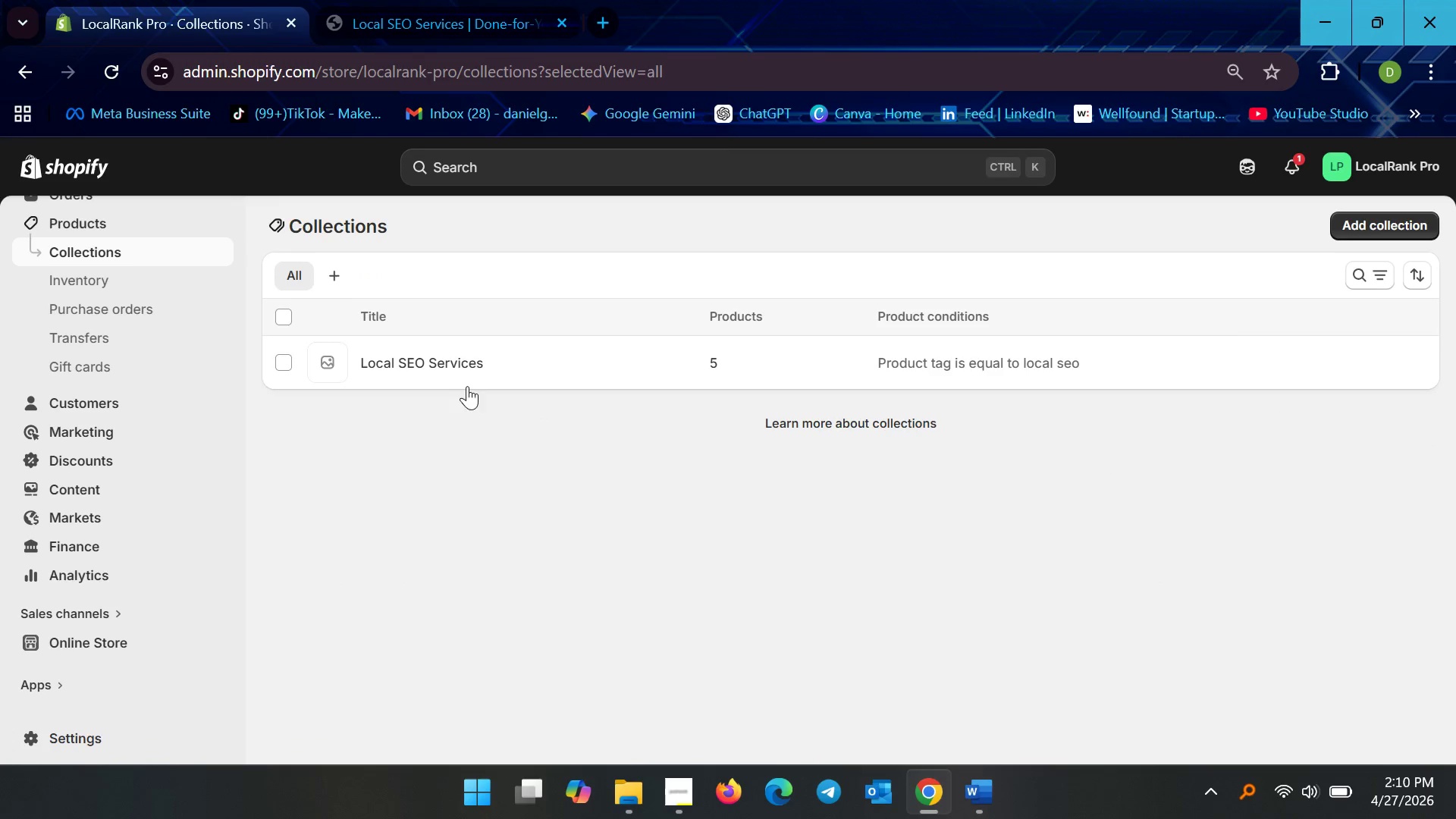 
left_click([458, 371])
 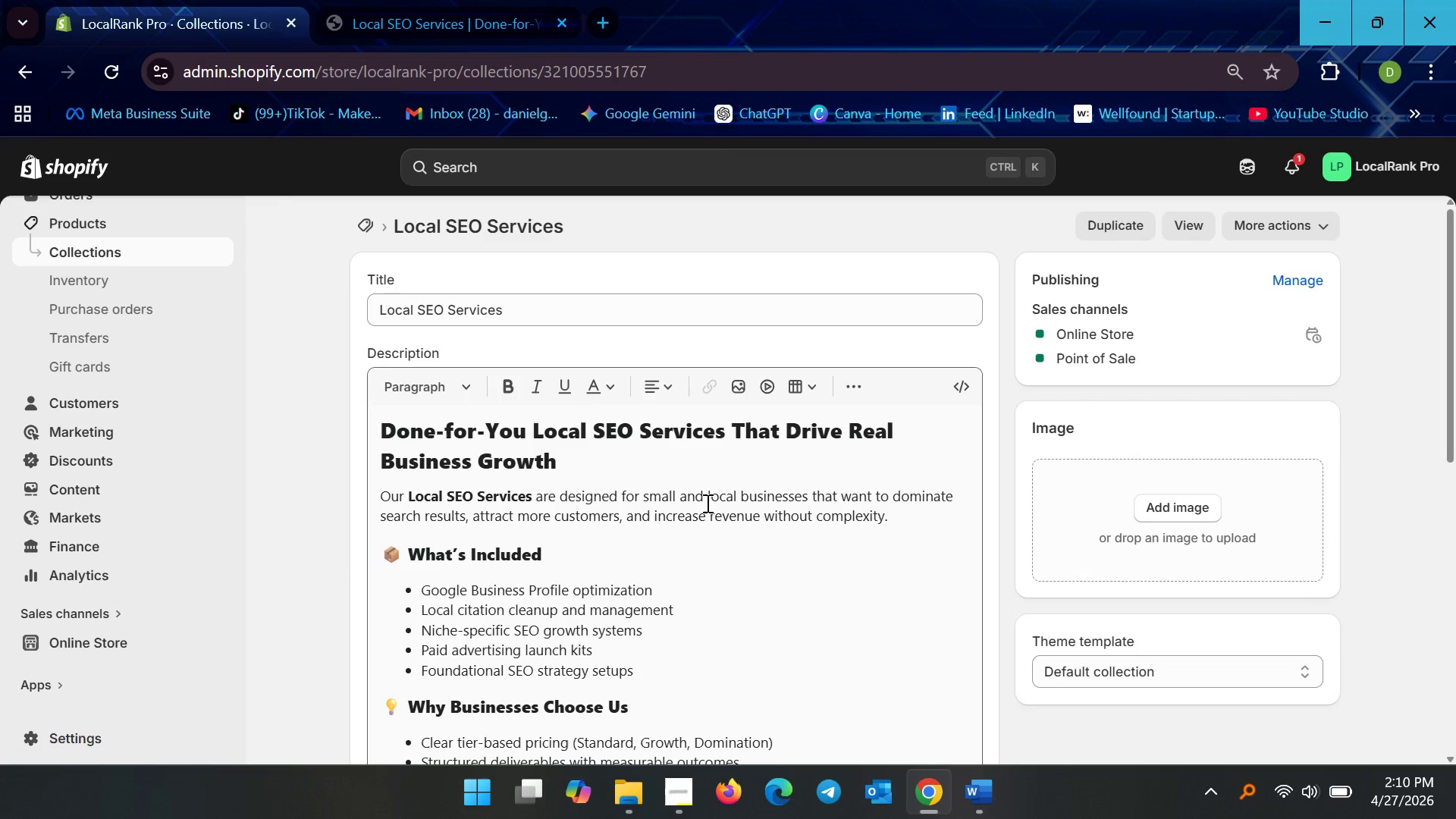 
scroll: coordinate [979, 620], scroll_direction: down, amount: 13.0
 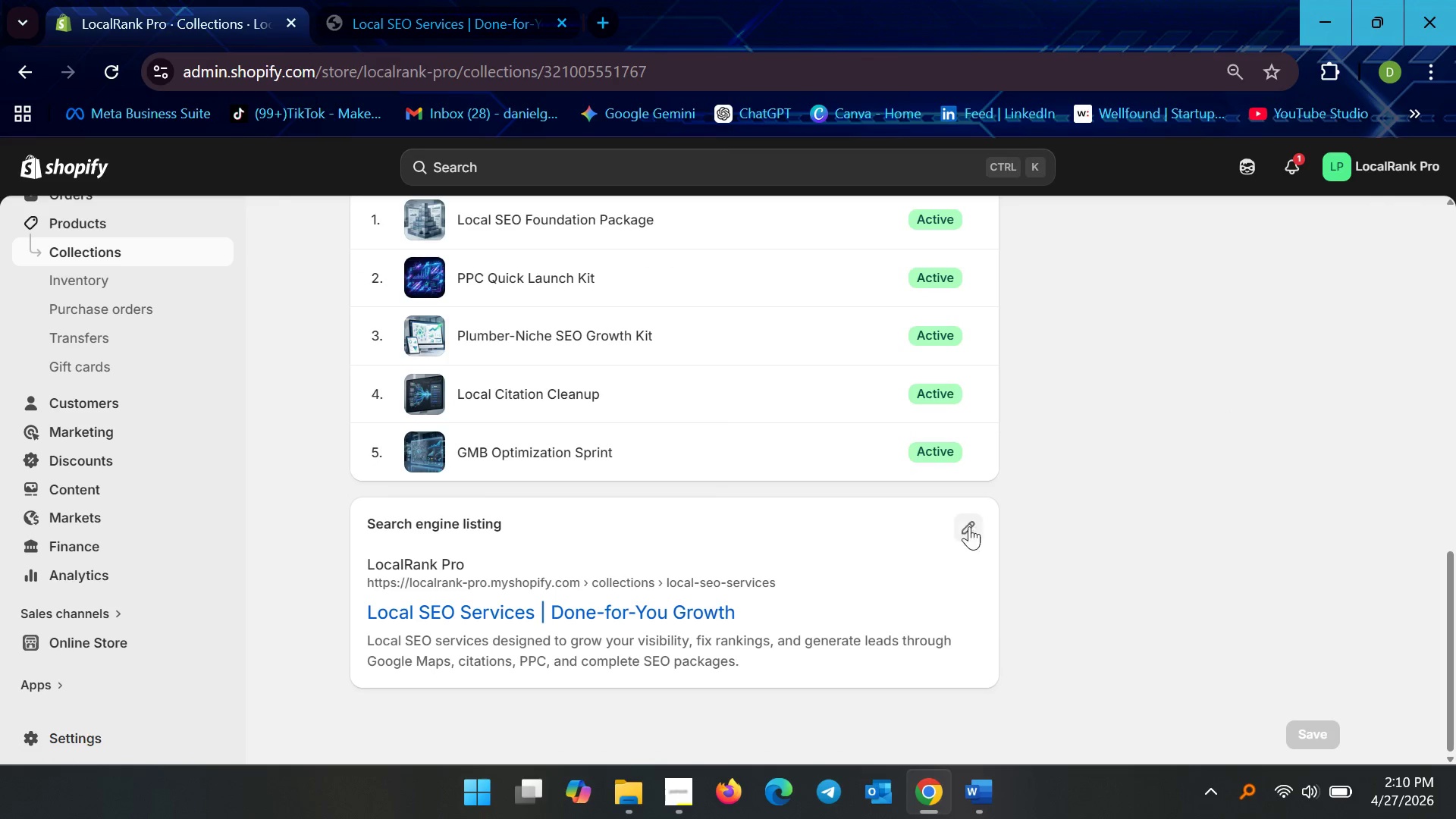 
left_click([964, 513])
 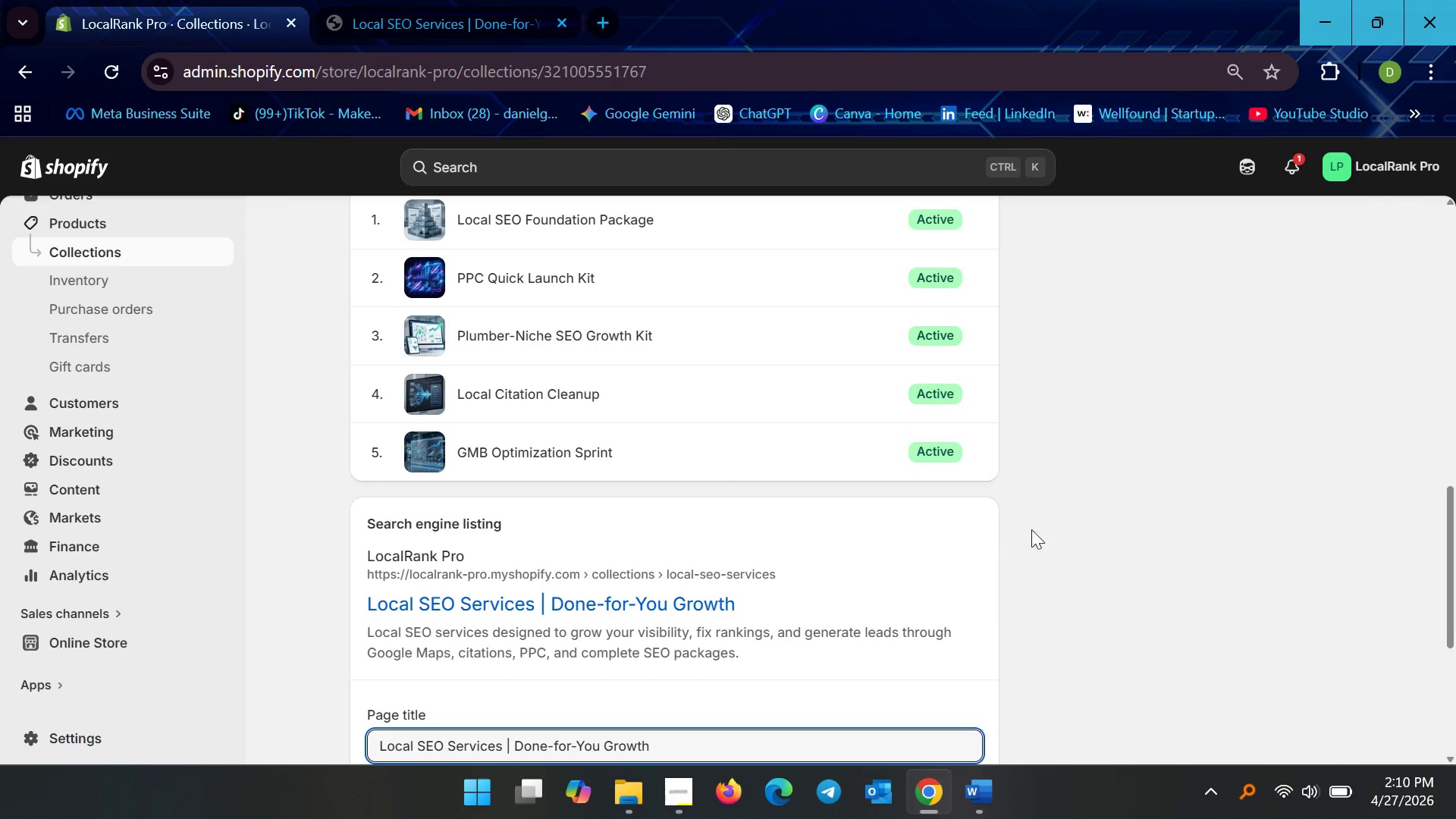 
scroll: coordinate [1020, 555], scroll_direction: down, amount: 5.0
 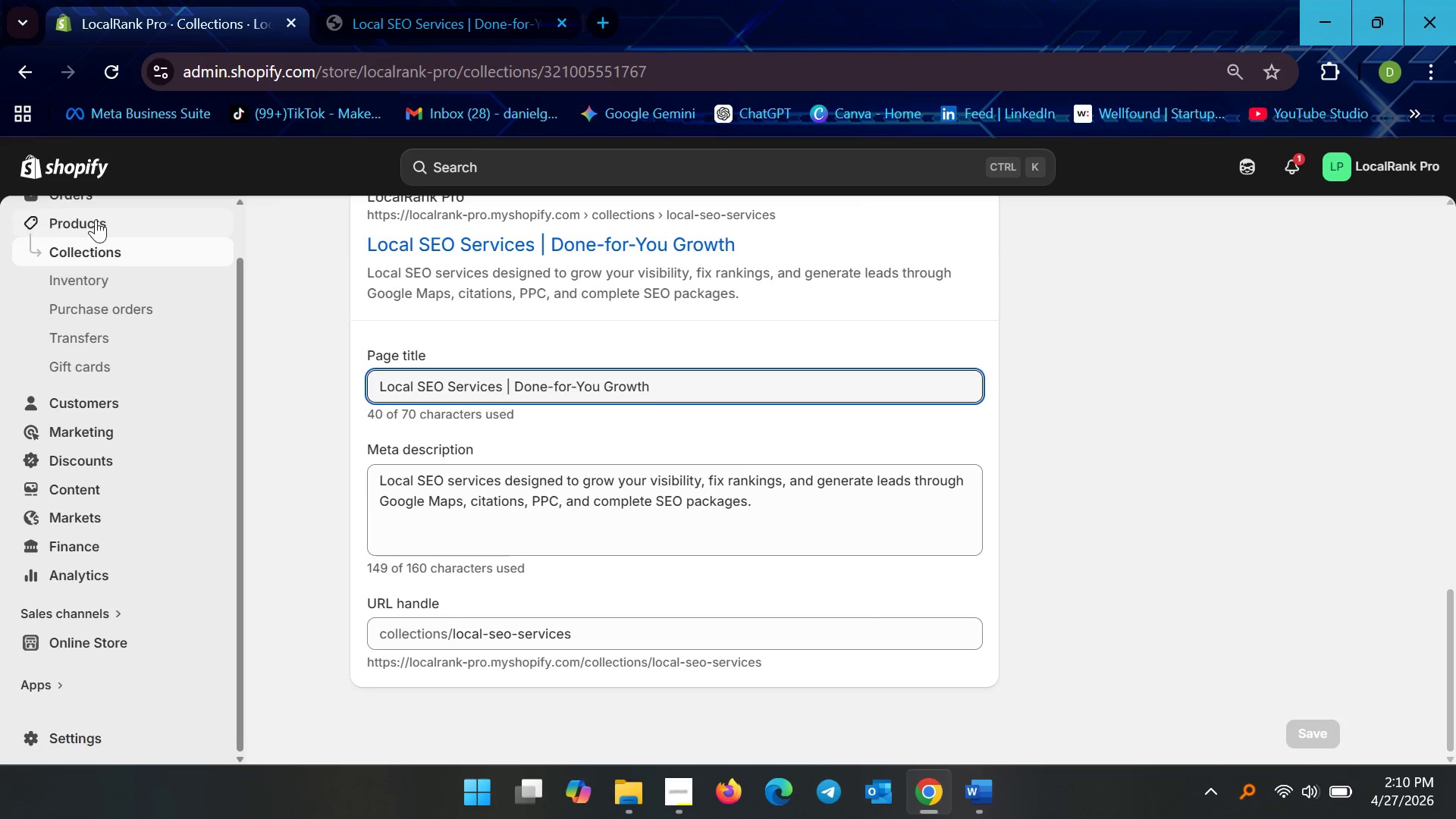 
left_click([99, 240])
 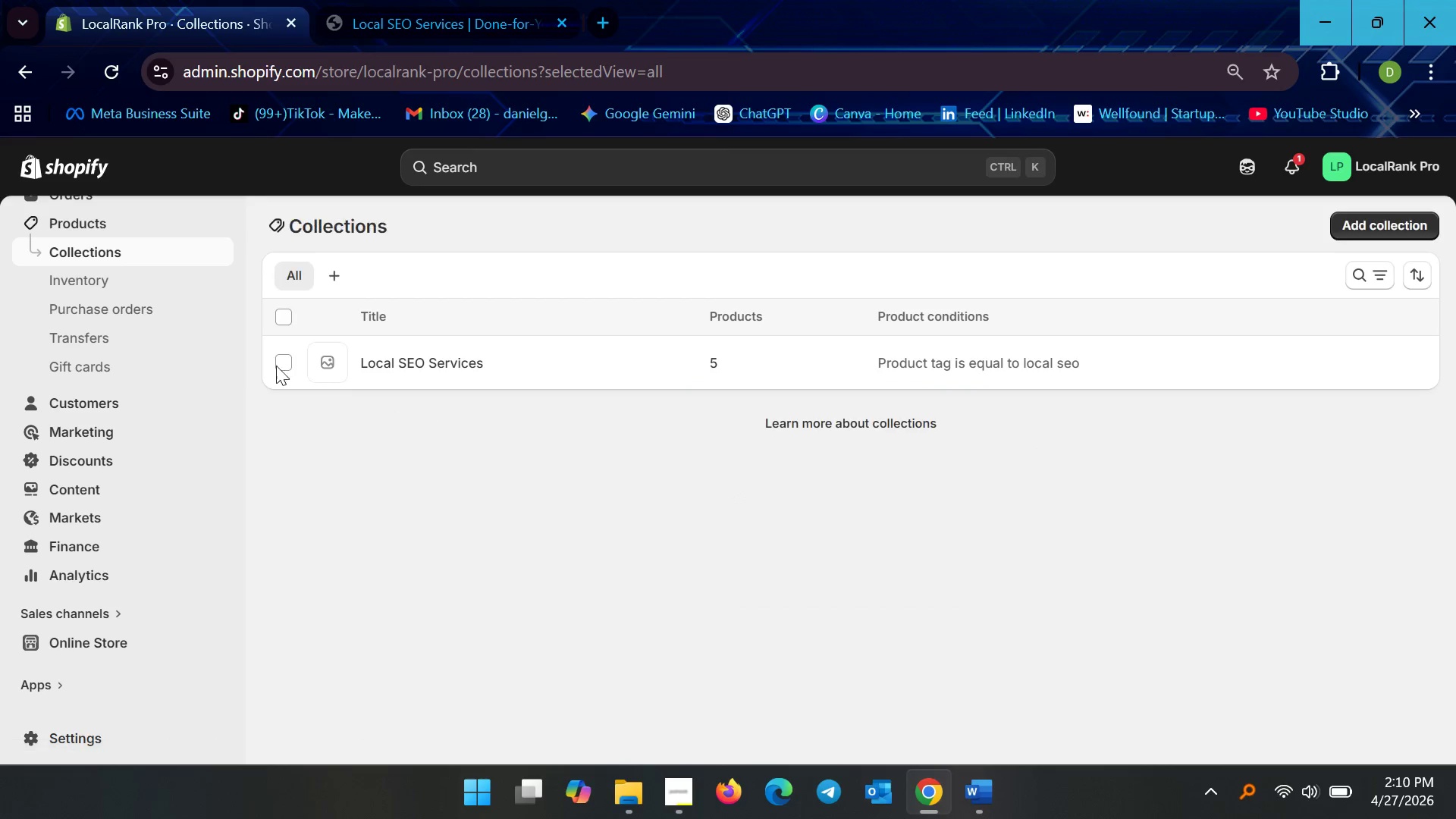 
scroll: coordinate [104, 269], scroll_direction: up, amount: 5.0
 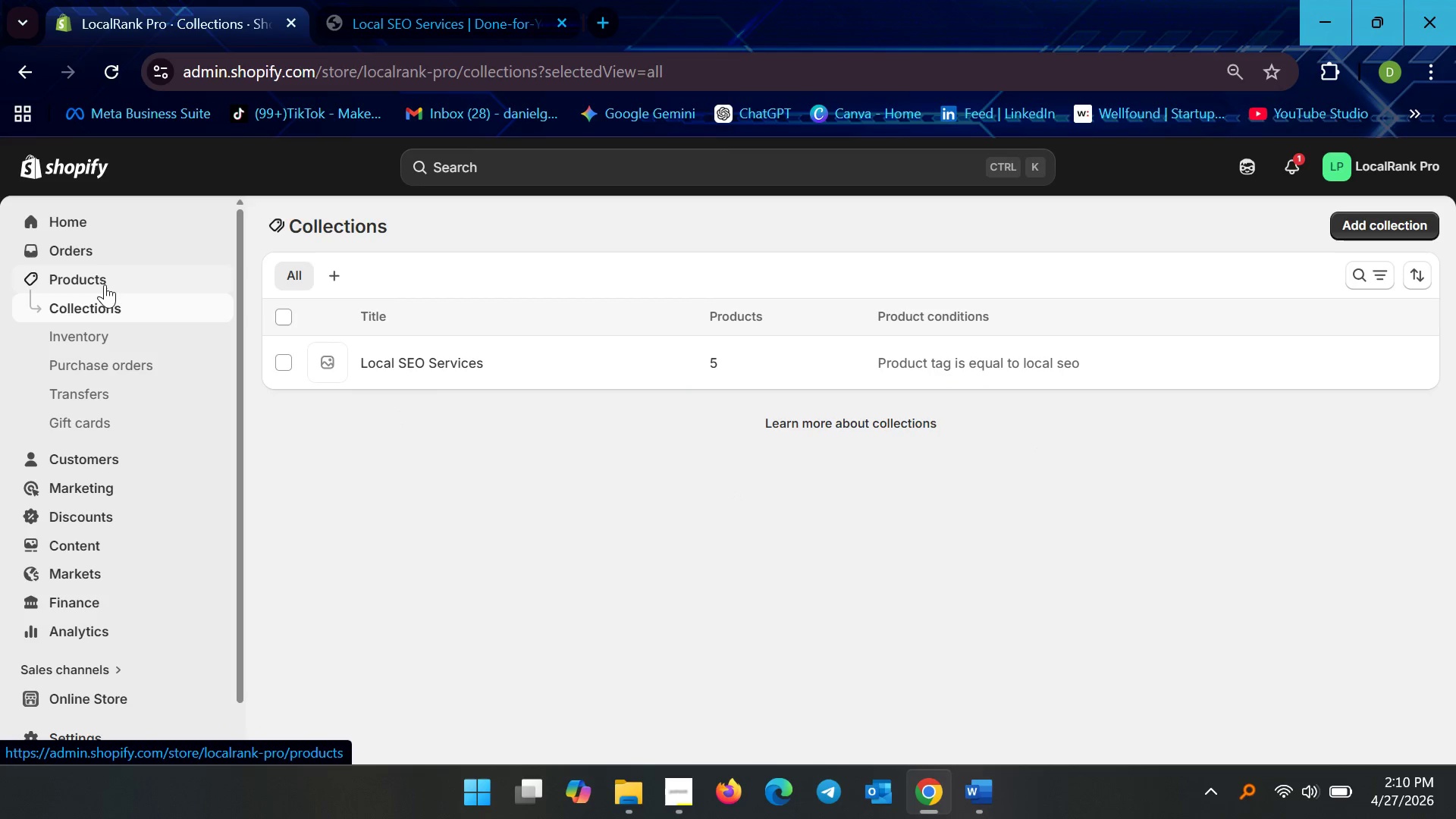 
left_click([105, 281])
 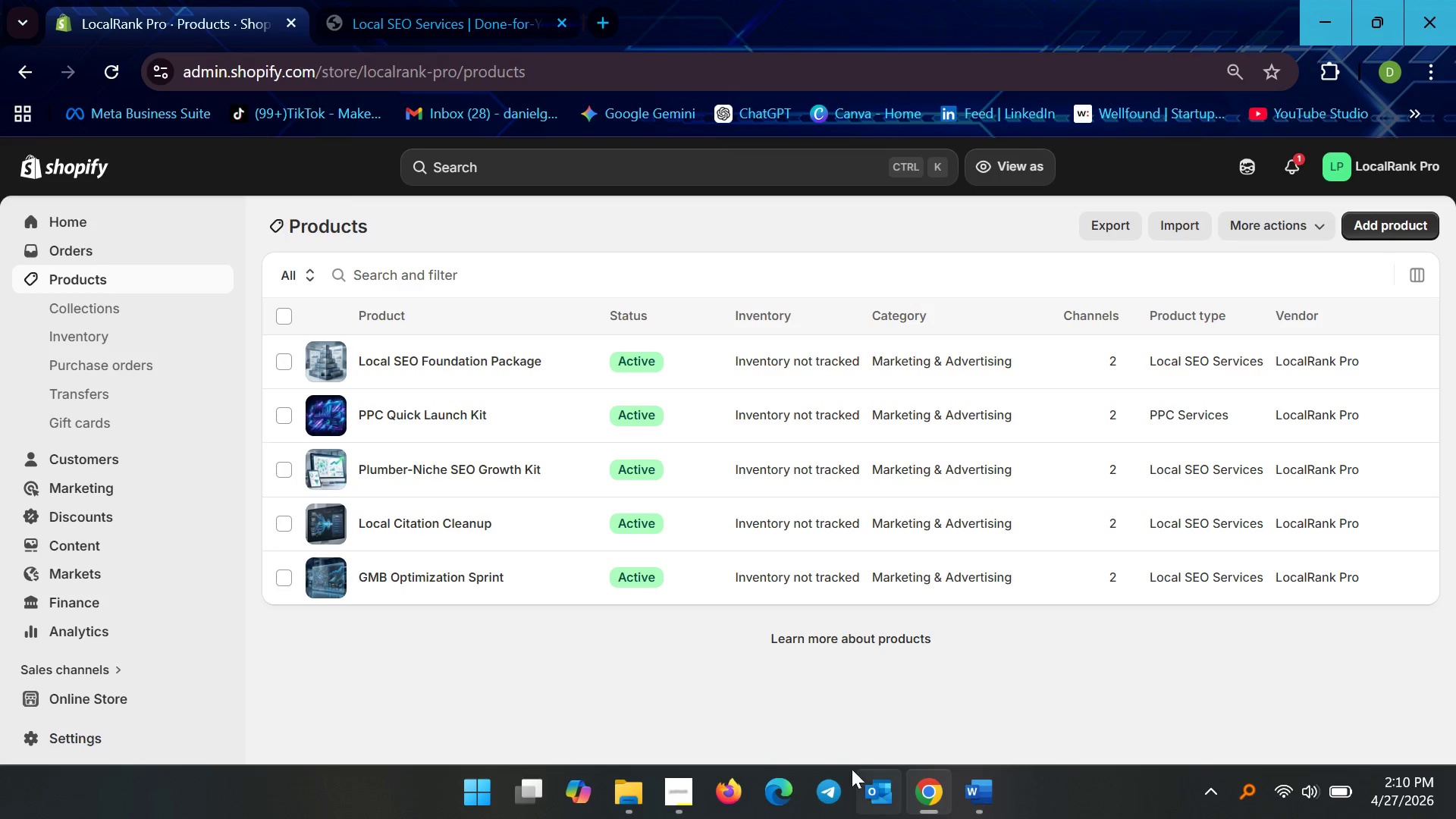 
wait(6.25)
 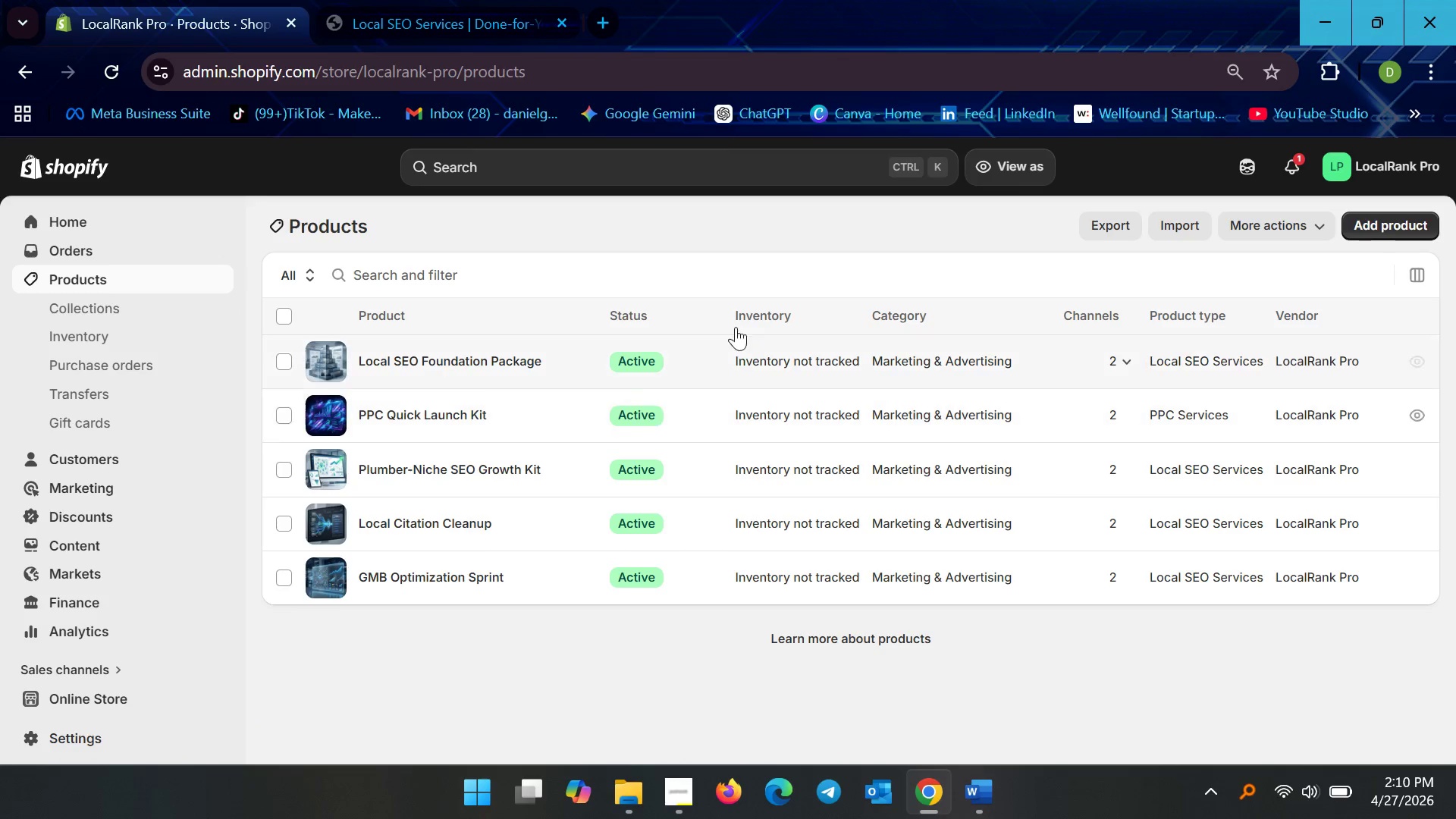 
left_click([678, 795])